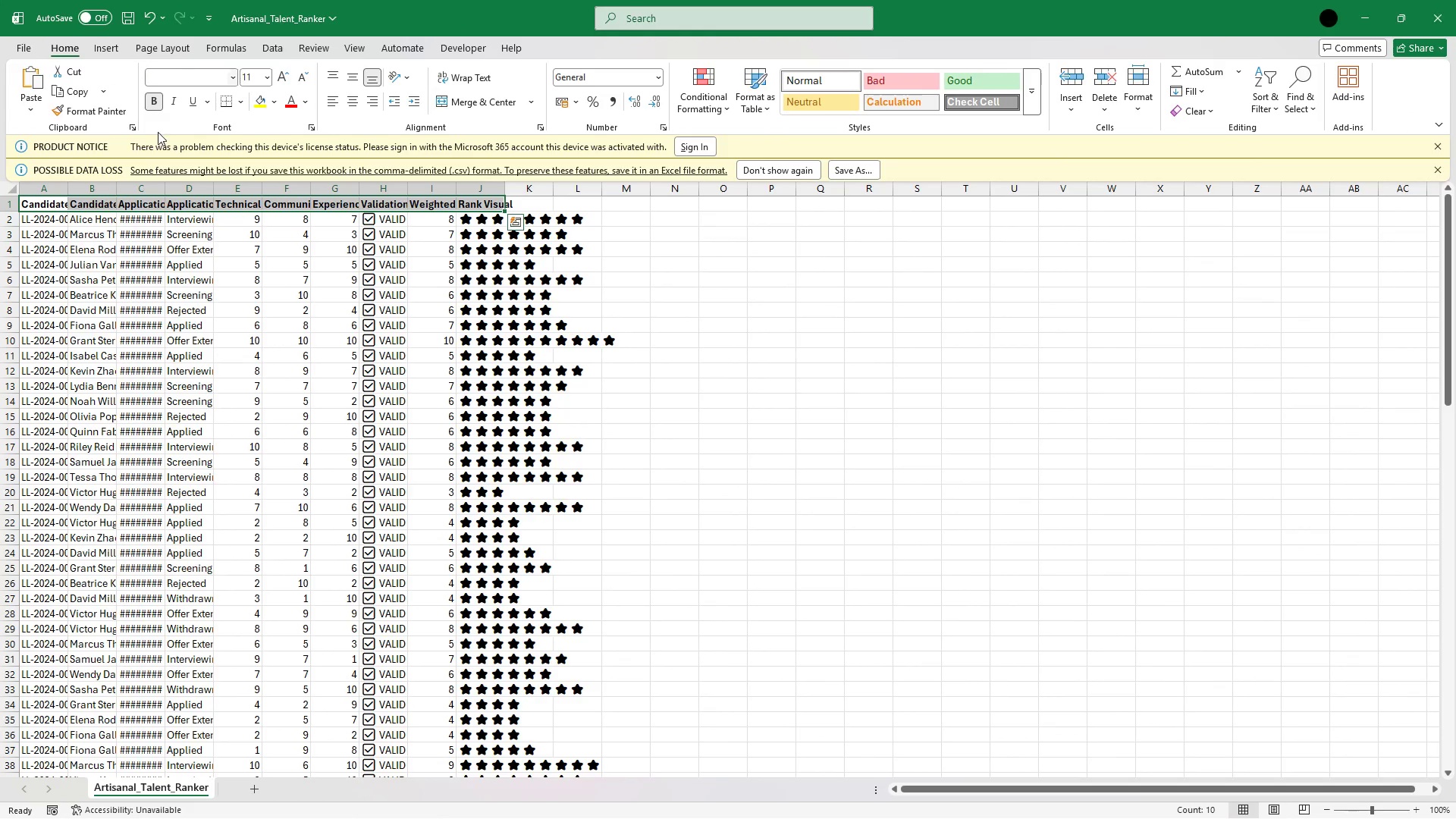 
left_click([113, 269])
 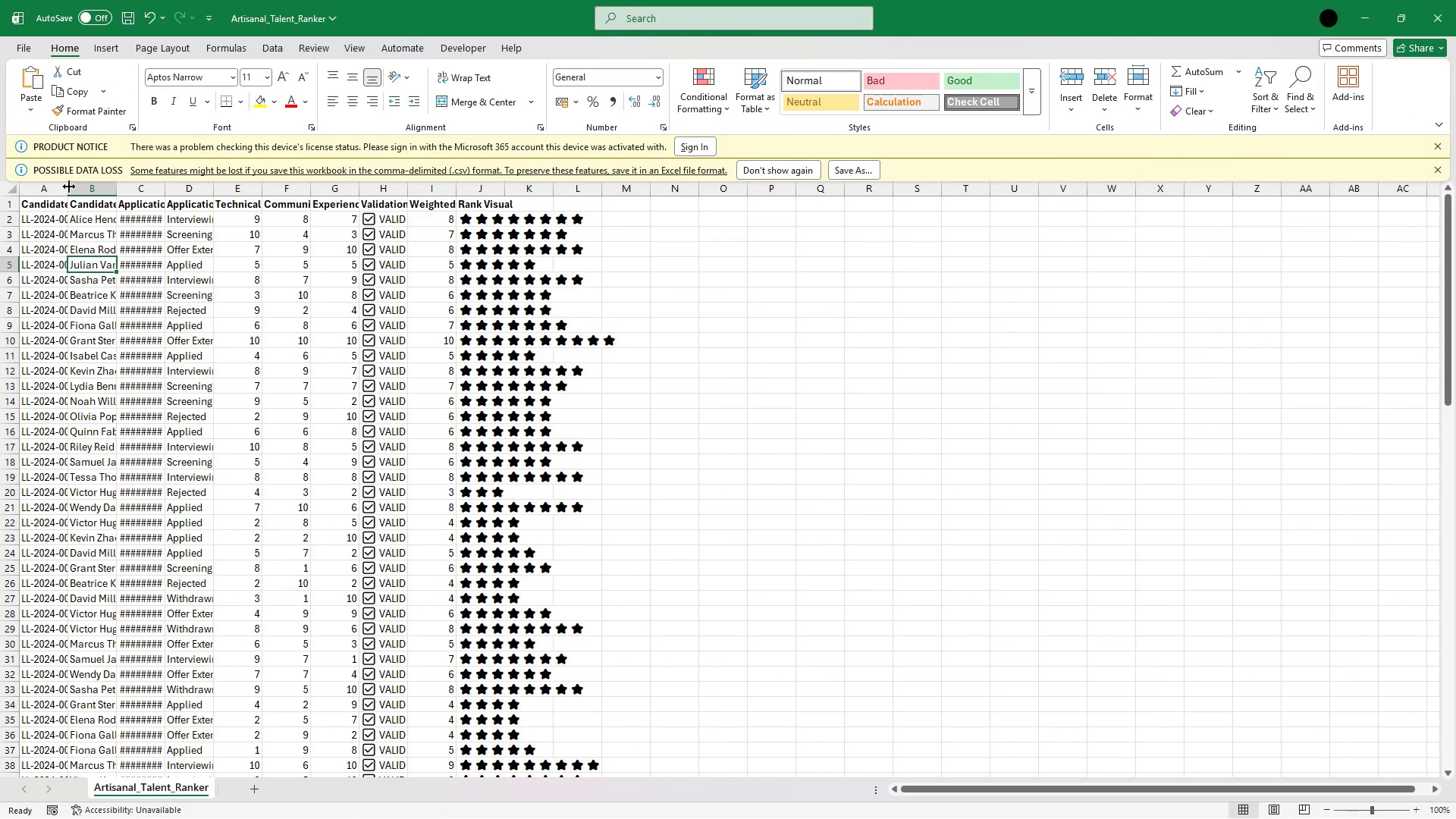 
double_click([69, 187])
 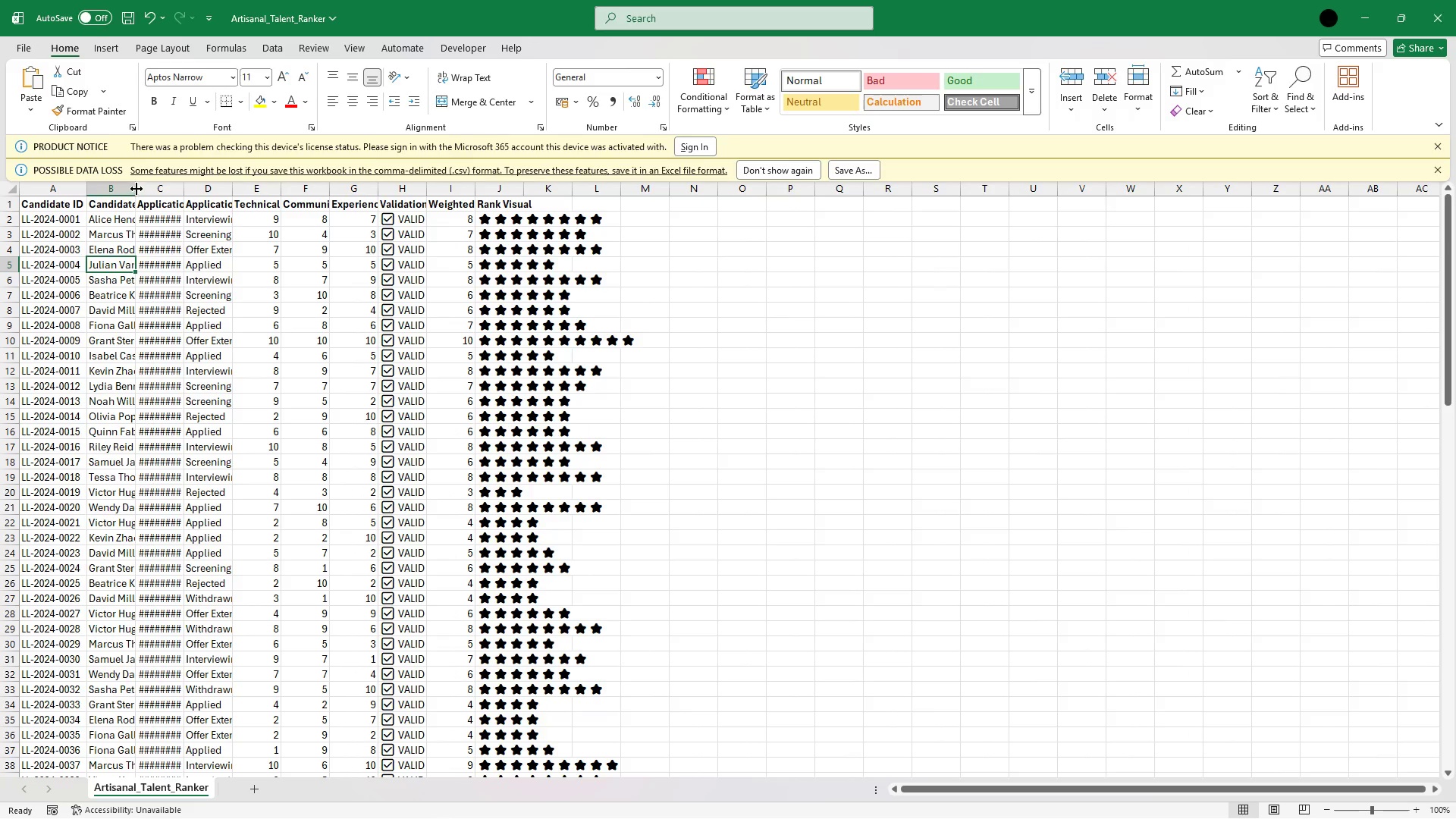 
double_click([136, 187])
 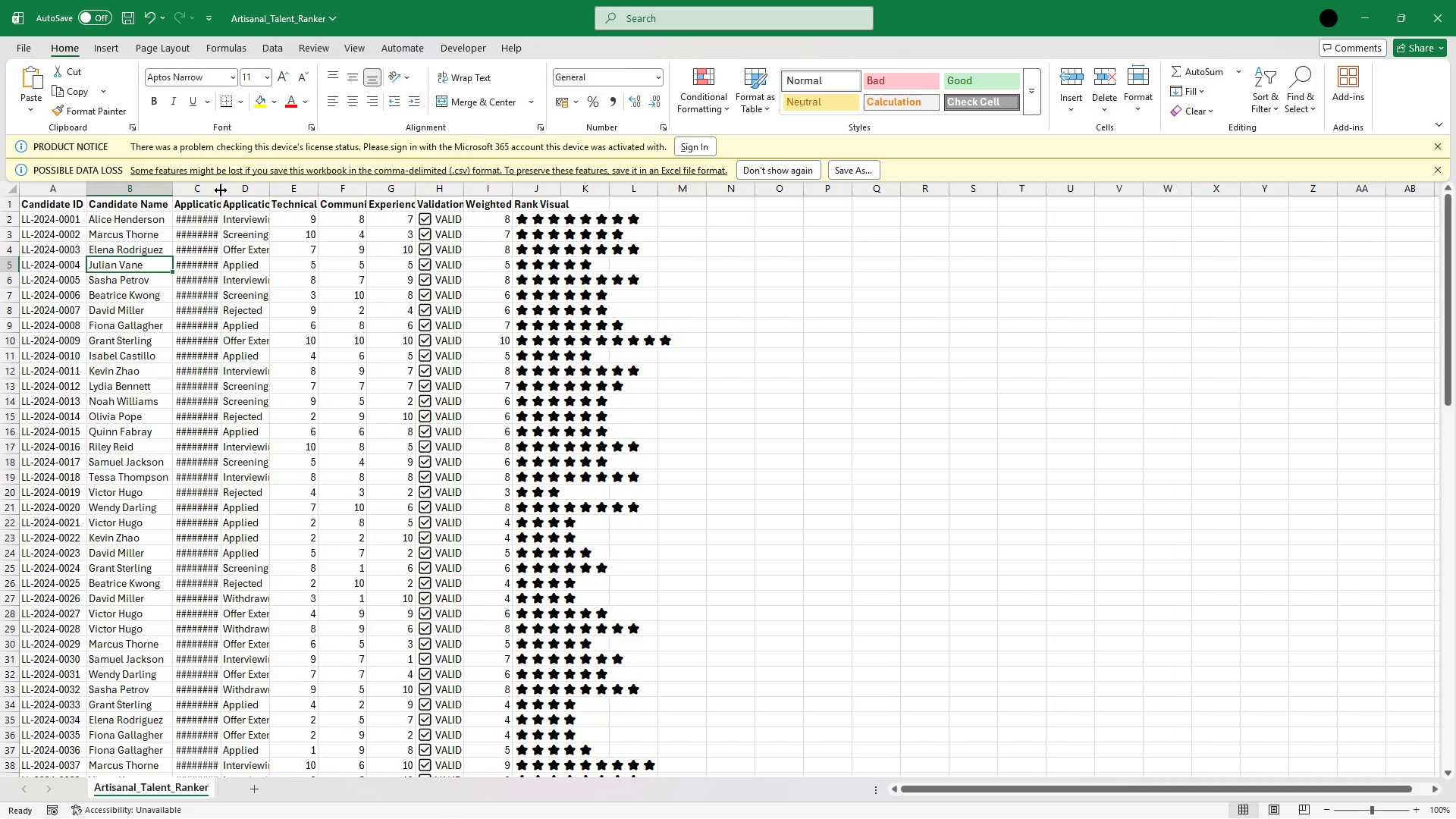 
double_click([221, 190])
 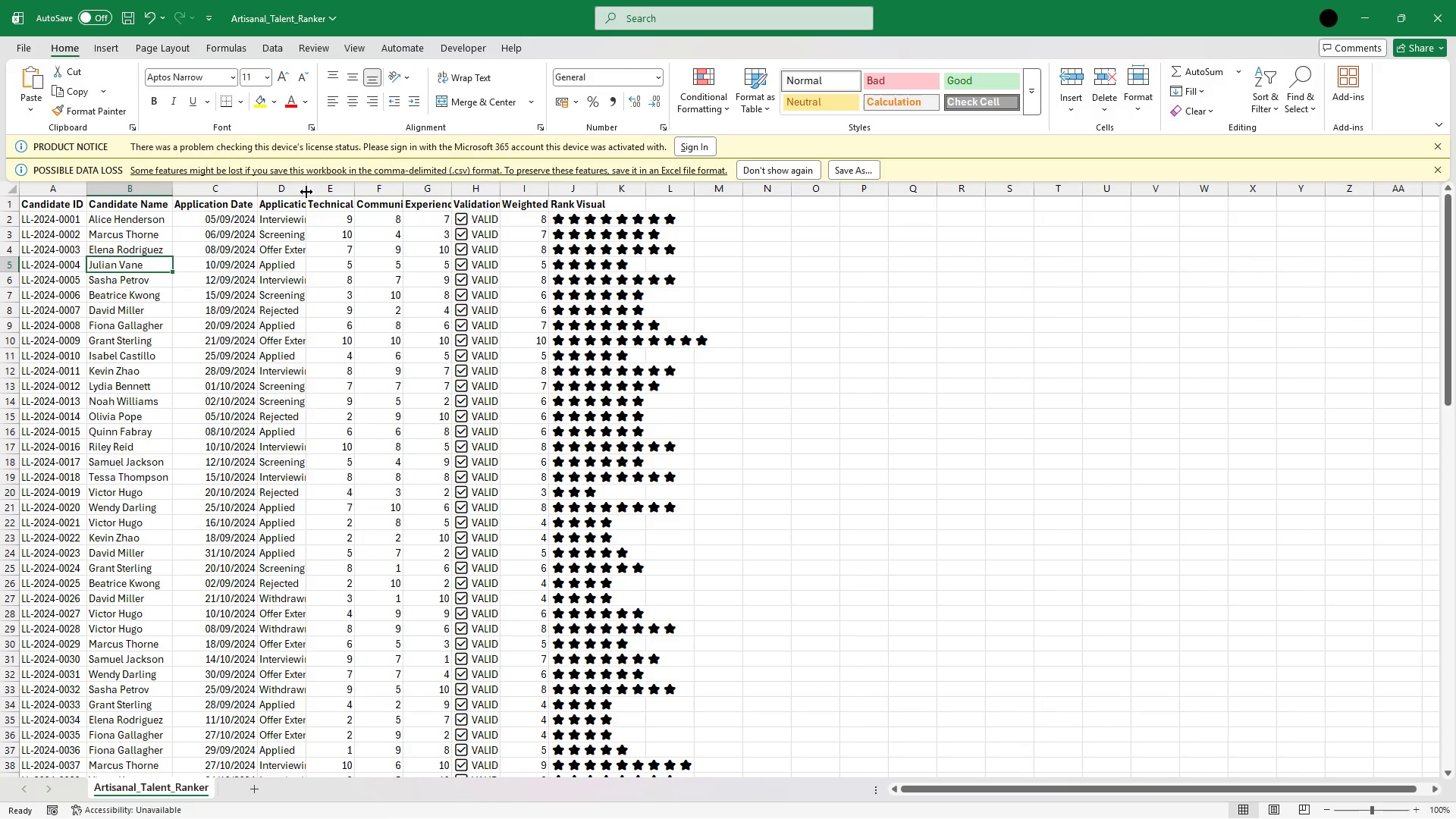 
double_click([306, 192])
 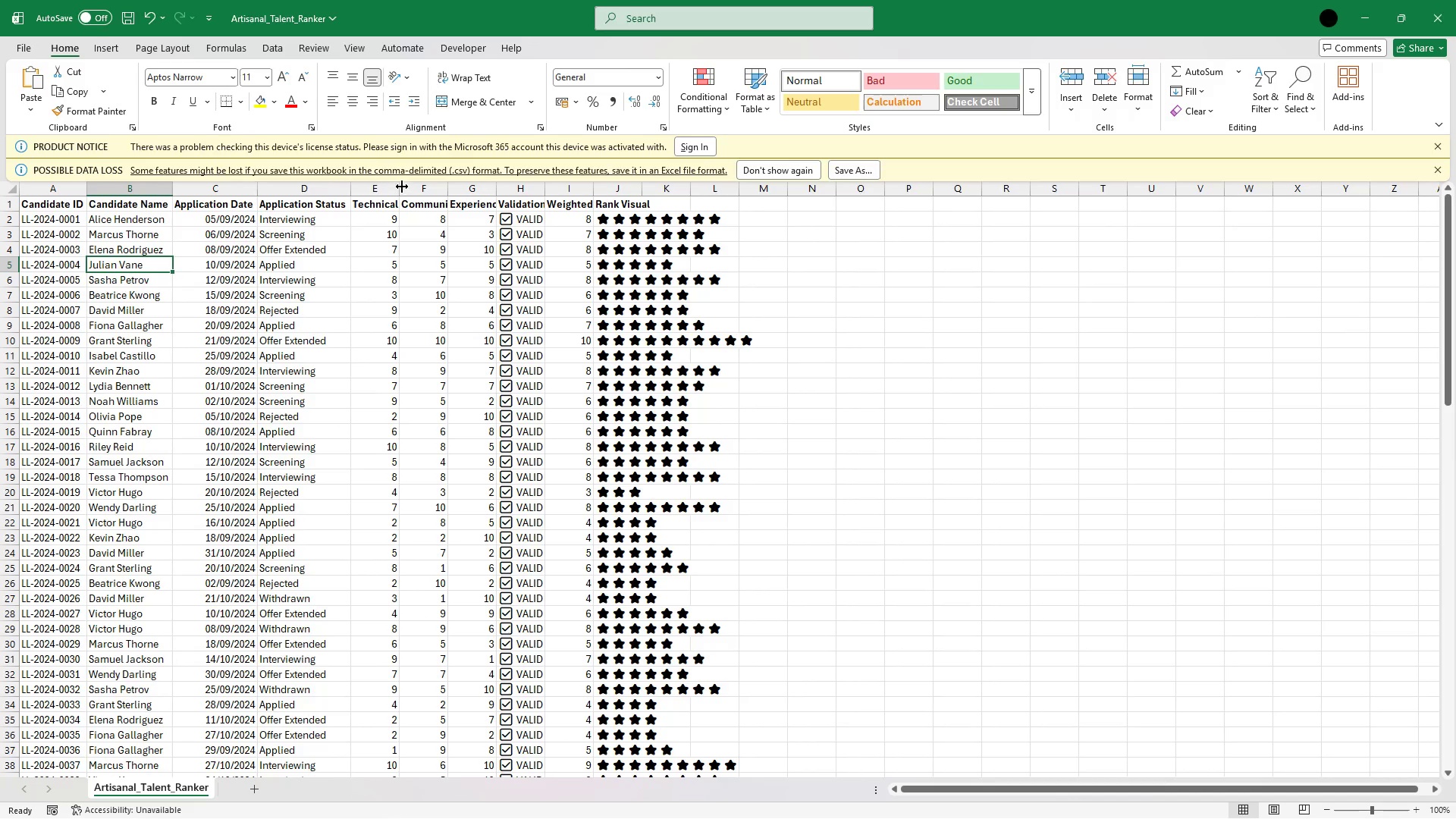 
double_click([399, 186])
 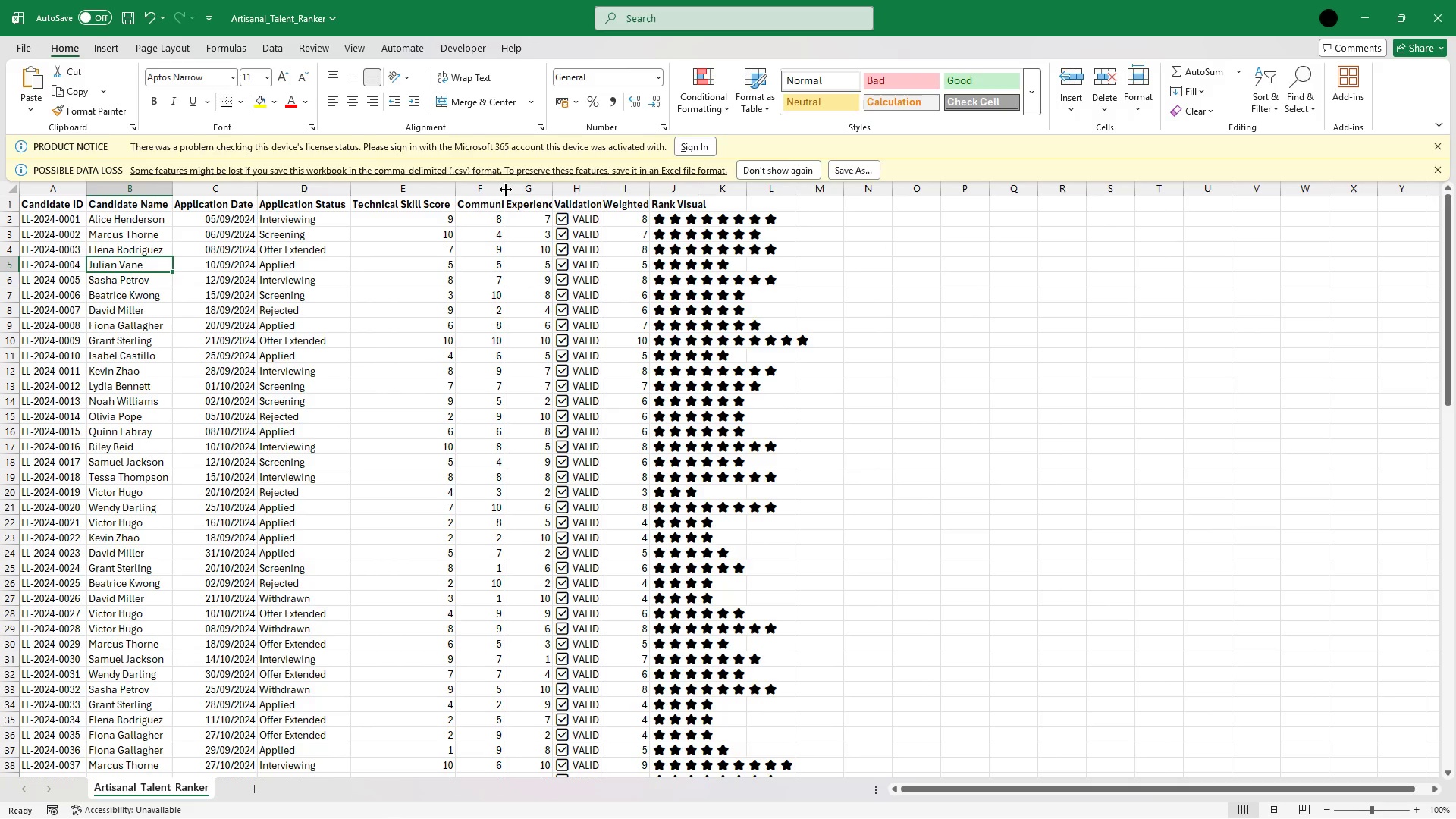 
double_click([506, 190])
 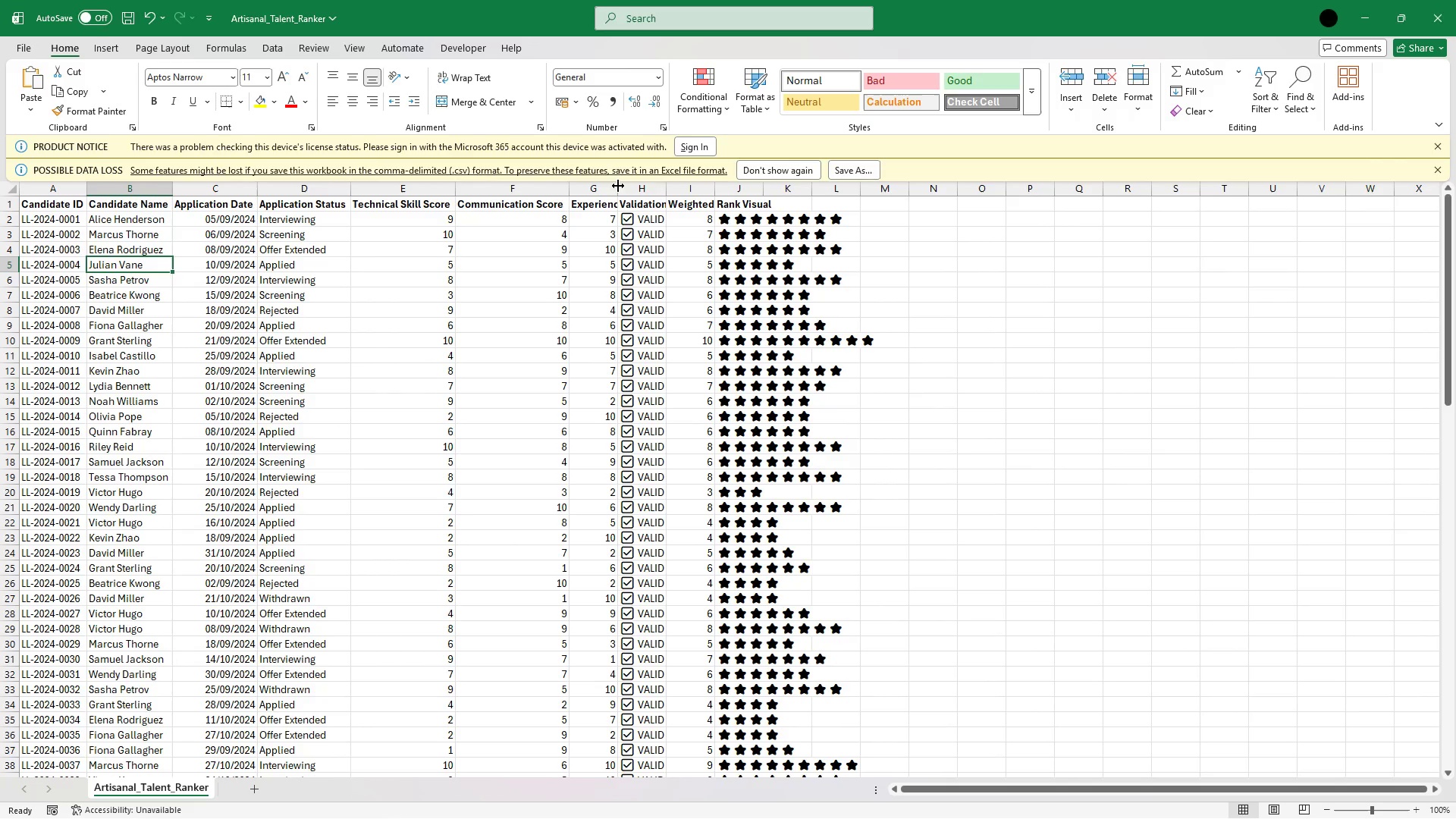 
double_click([618, 185])
 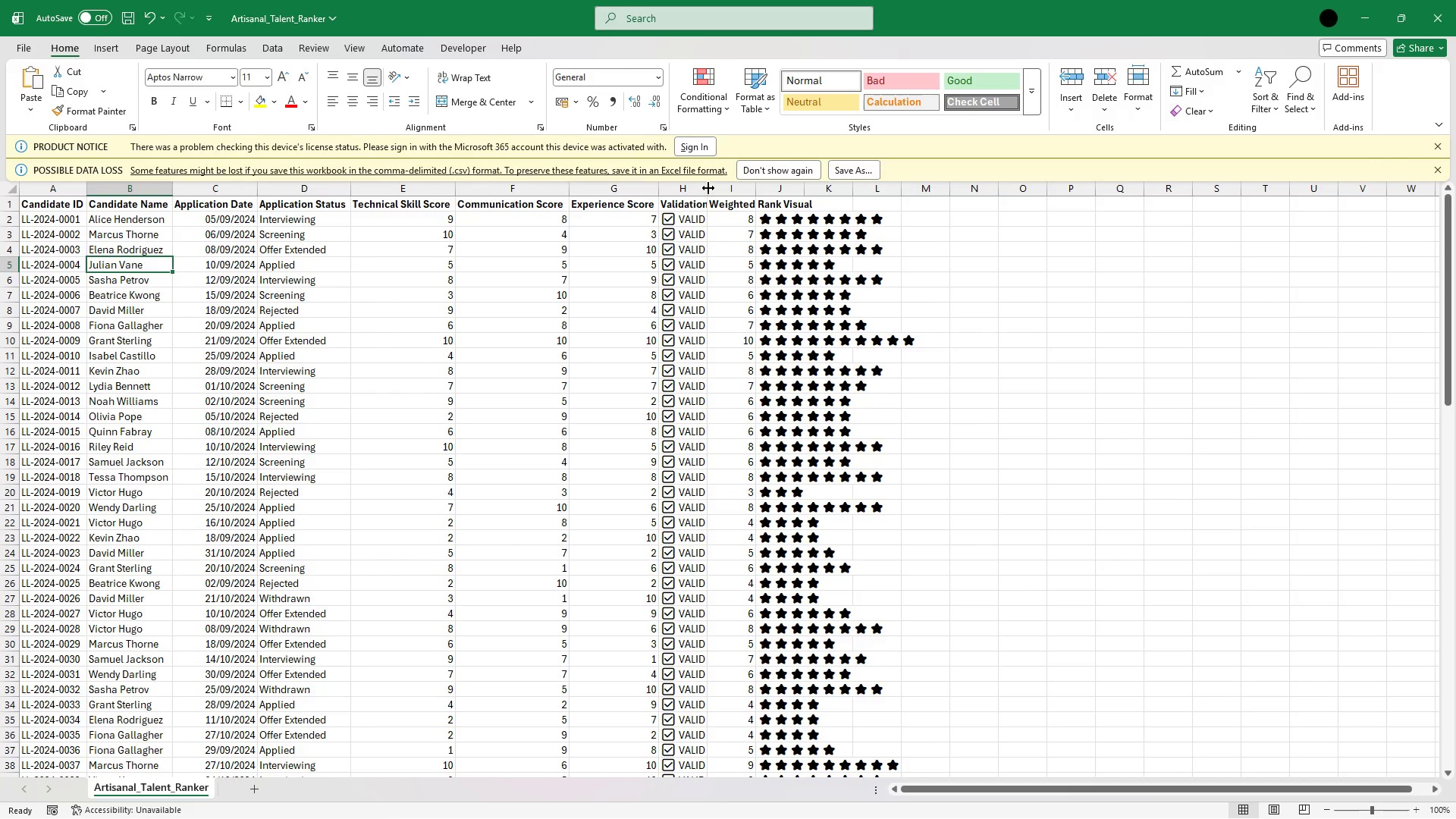 
double_click([708, 188])
 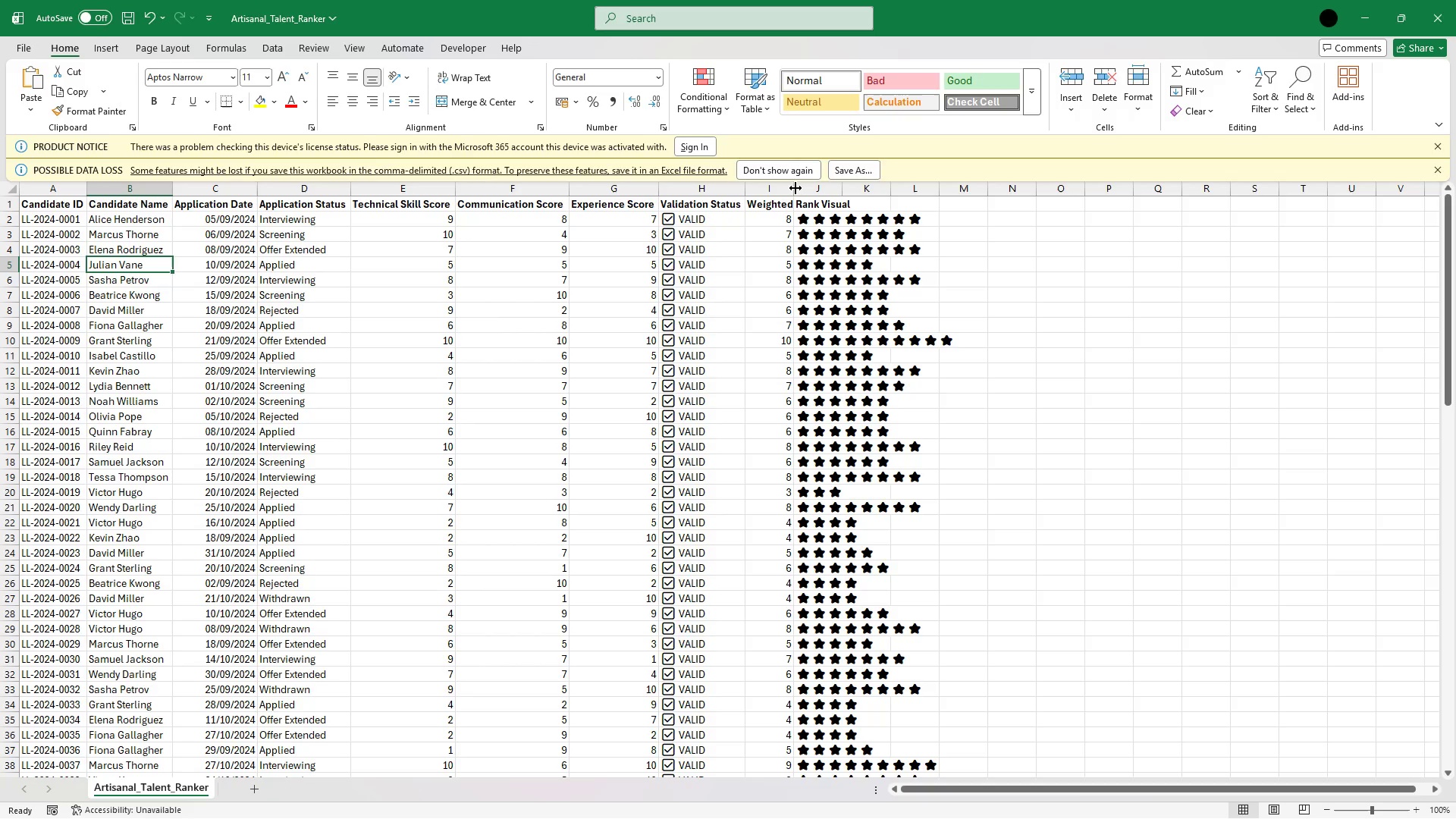 
double_click([795, 187])
 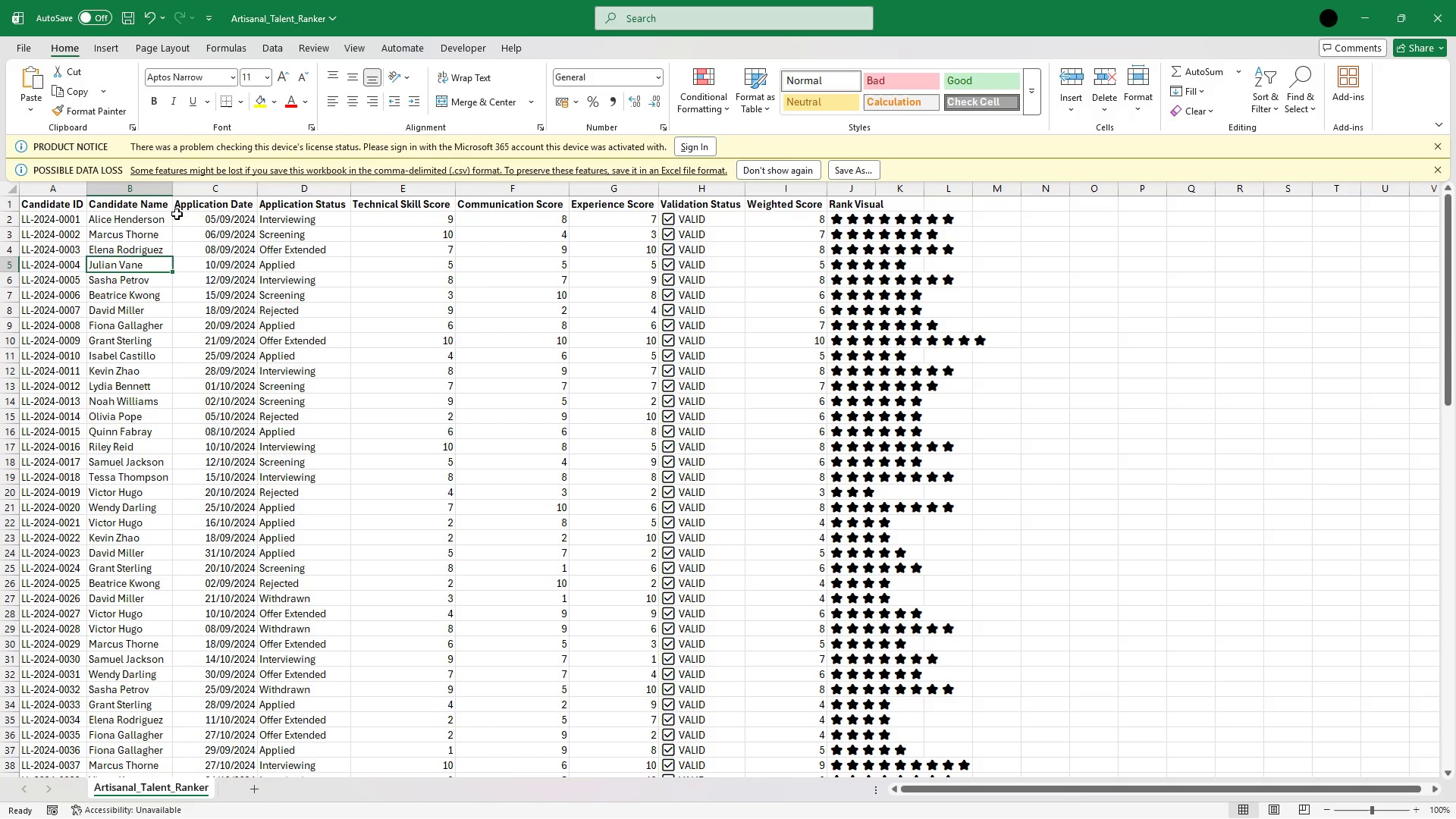 
left_click([95, 228])
 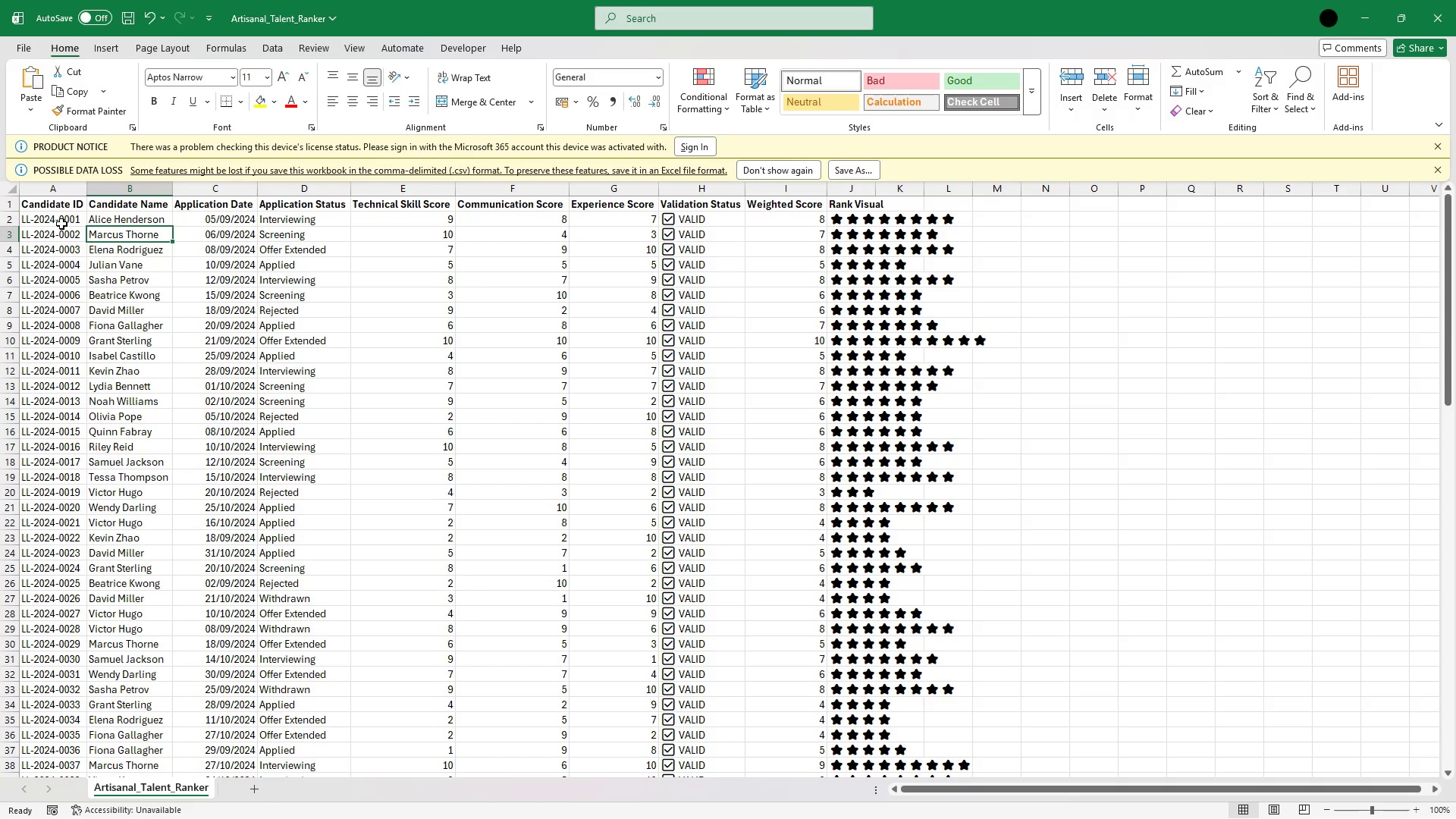 
left_click([58, 220])
 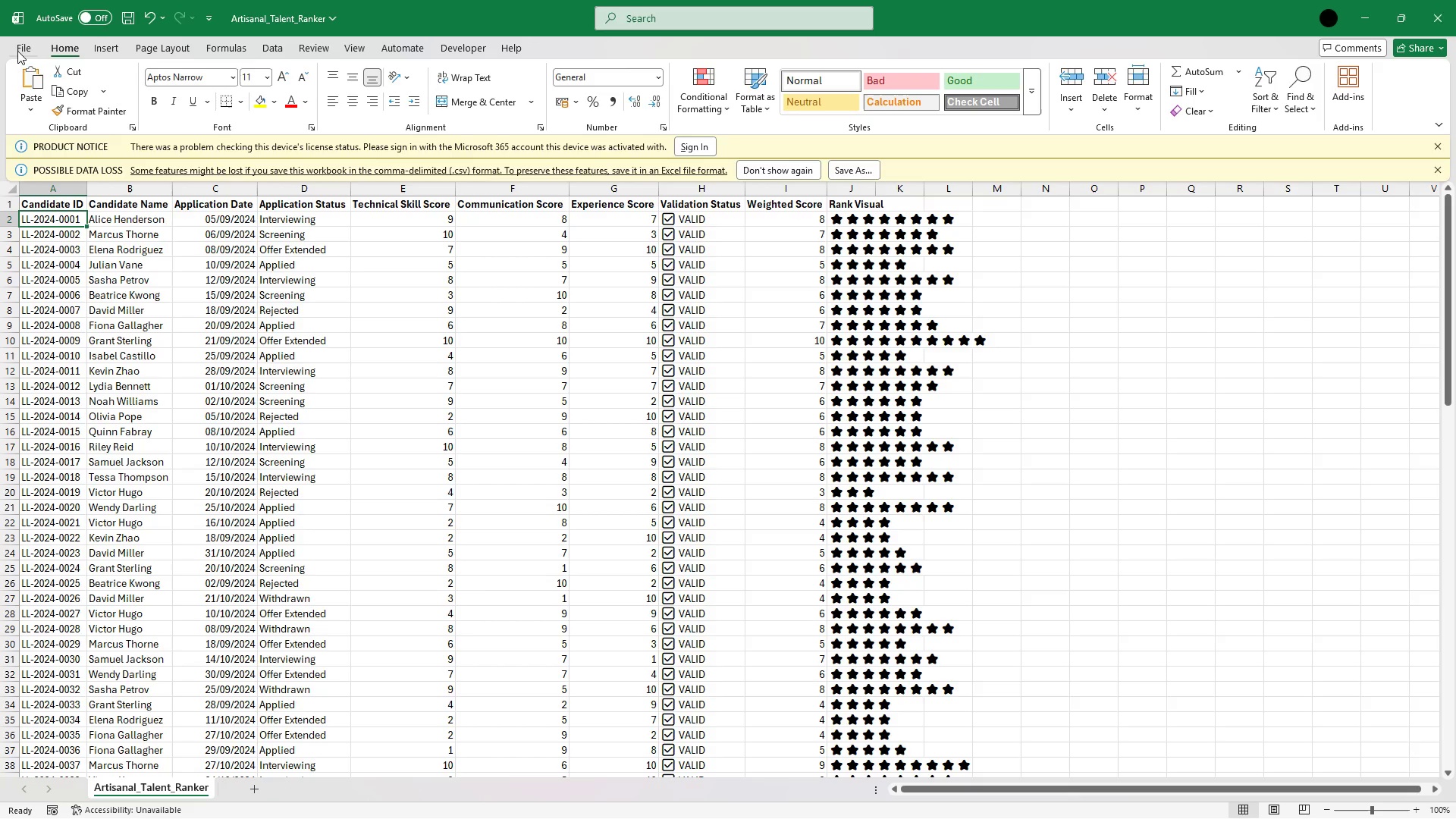 
left_click([21, 50])
 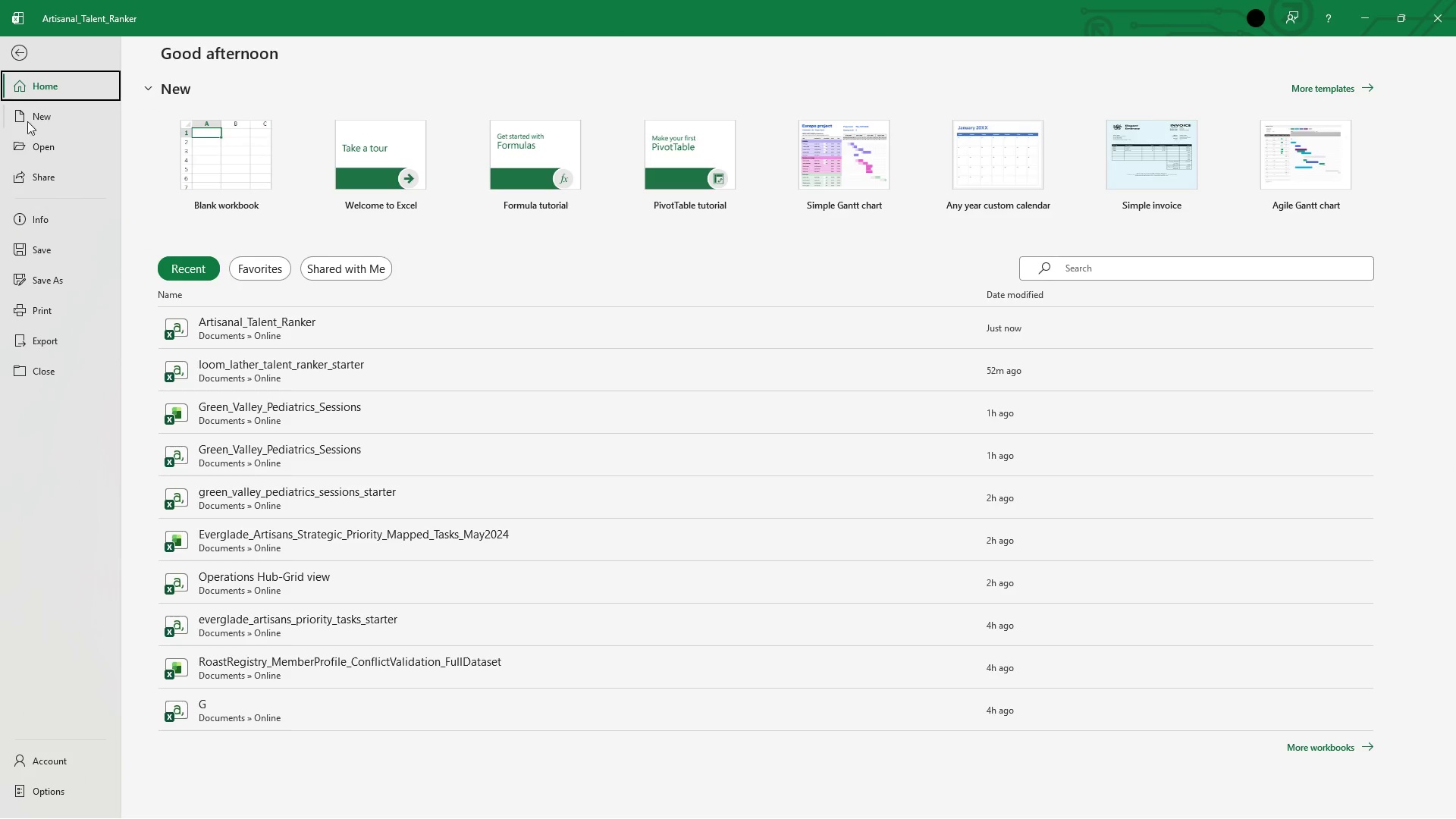 
left_click([14, 52])
 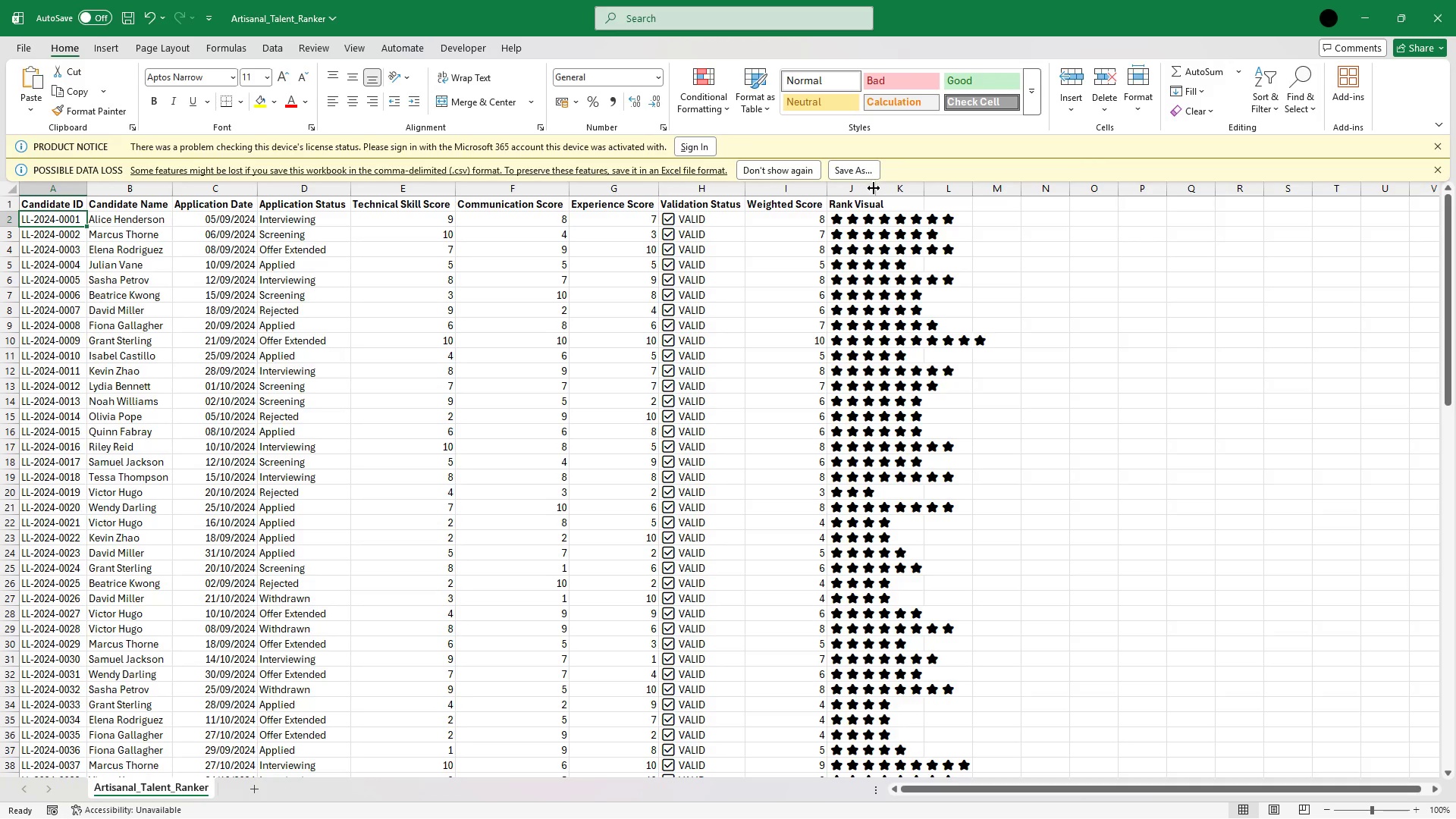 
double_click([877, 189])
 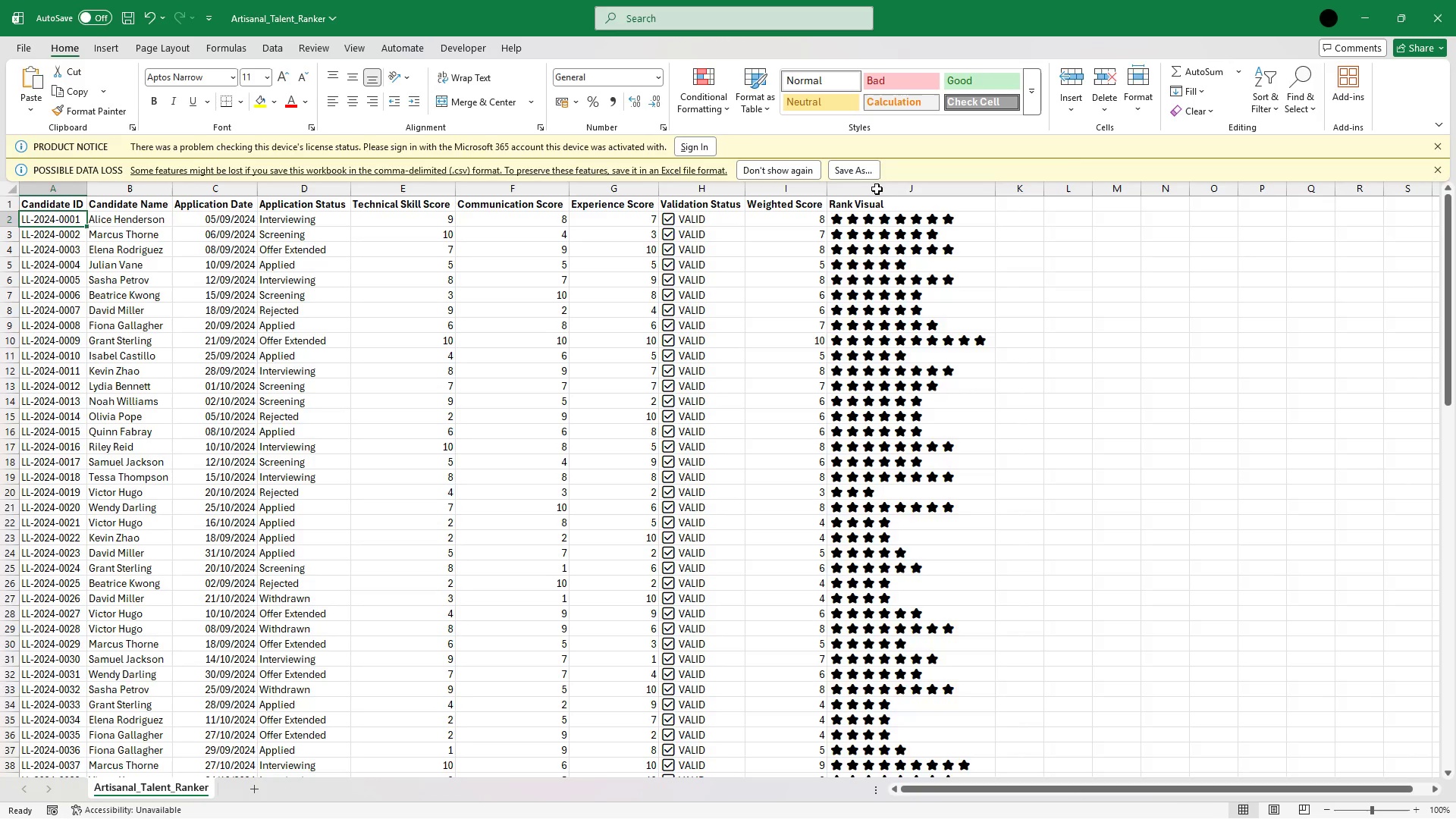 
triple_click([877, 189])
 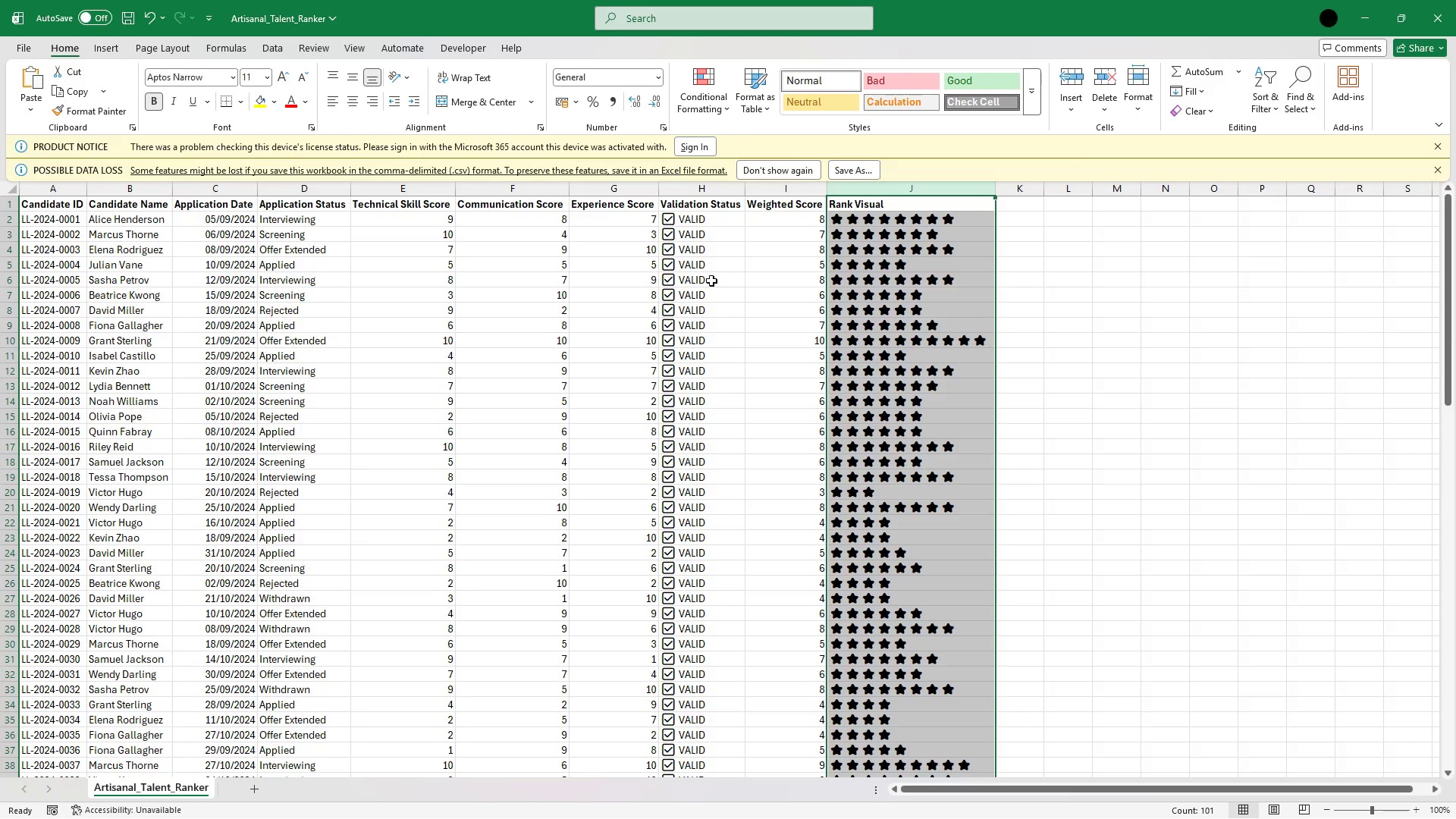 
left_click([724, 287])
 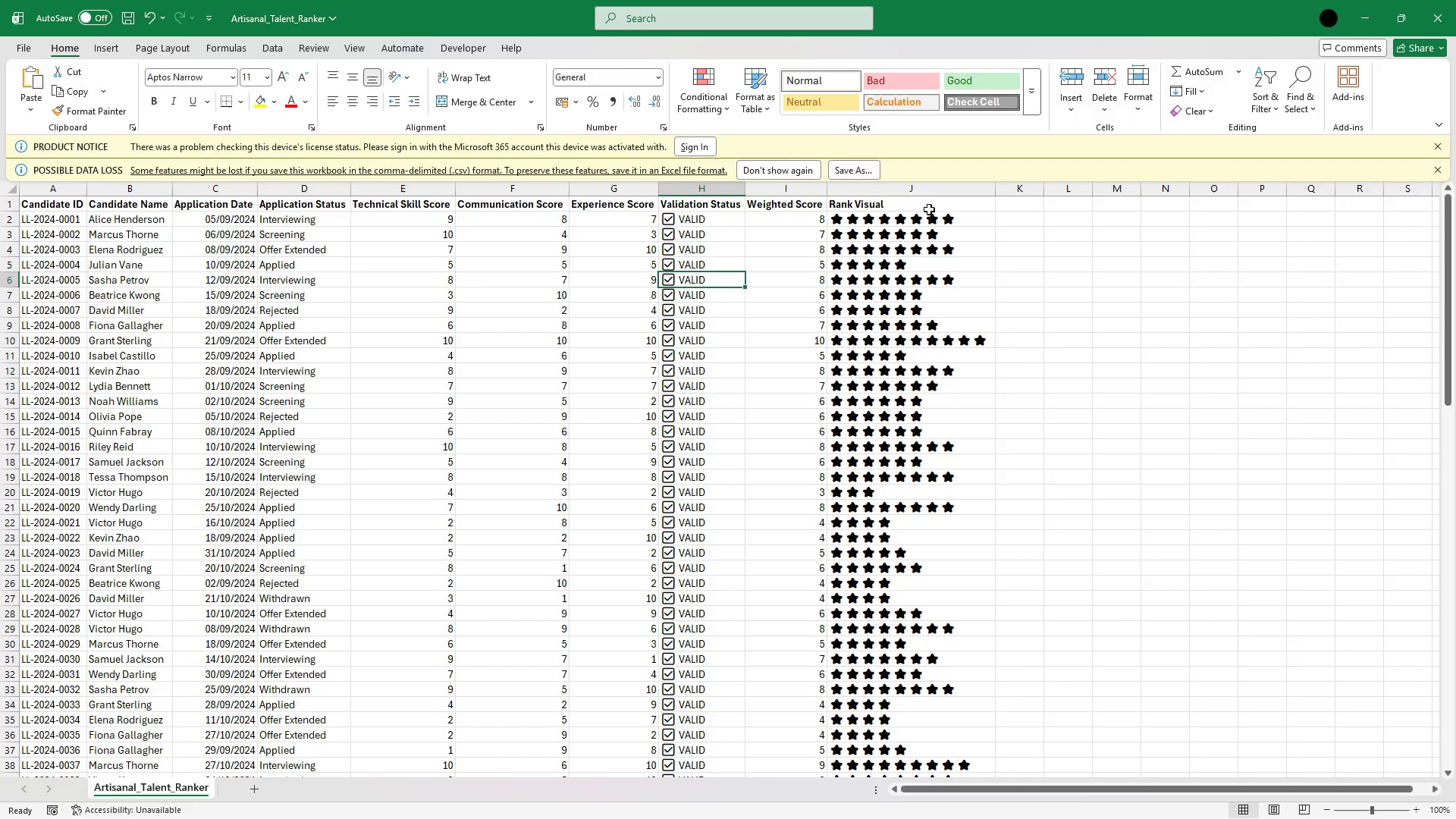 
left_click([930, 209])
 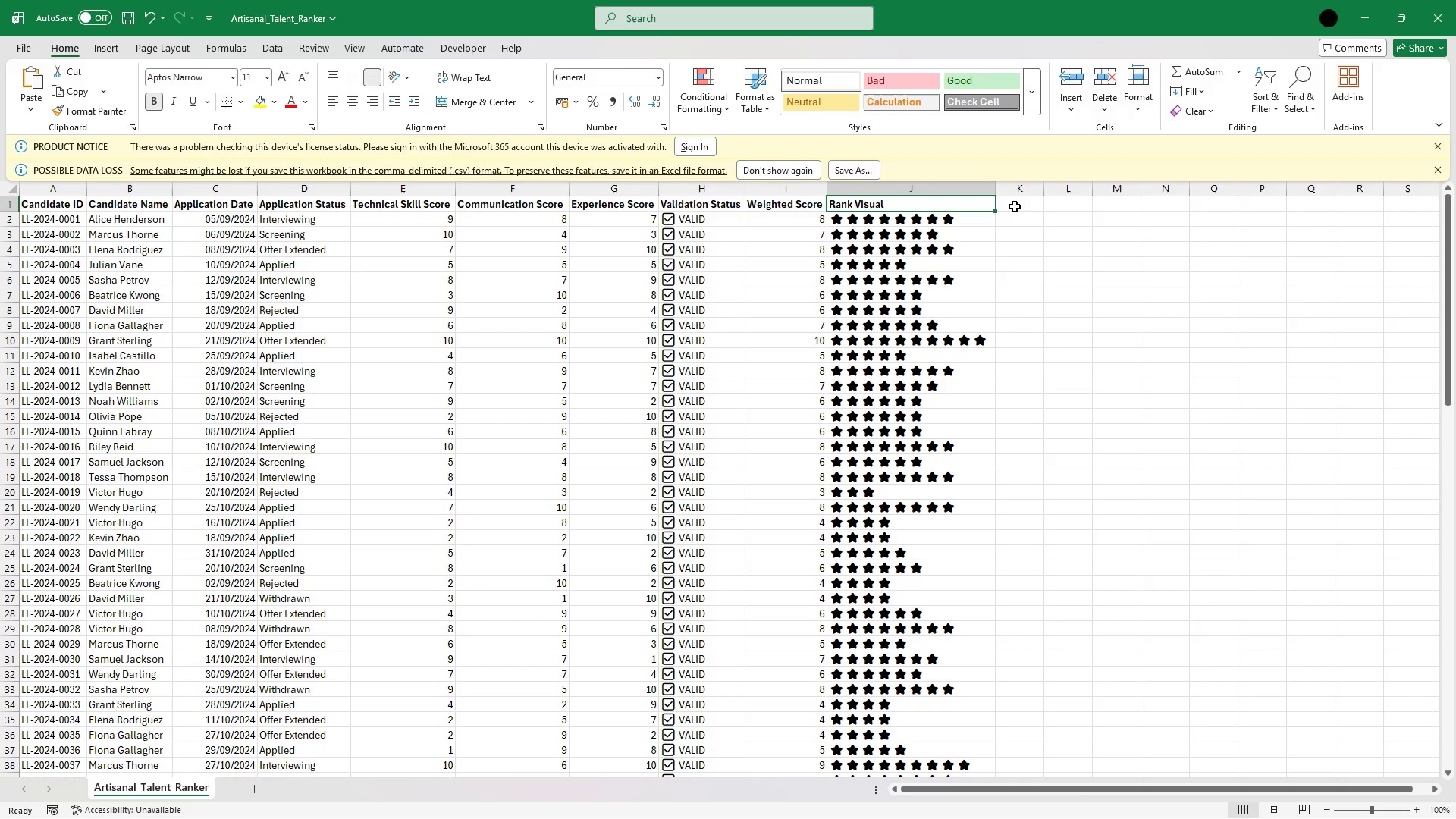 
left_click([1012, 206])
 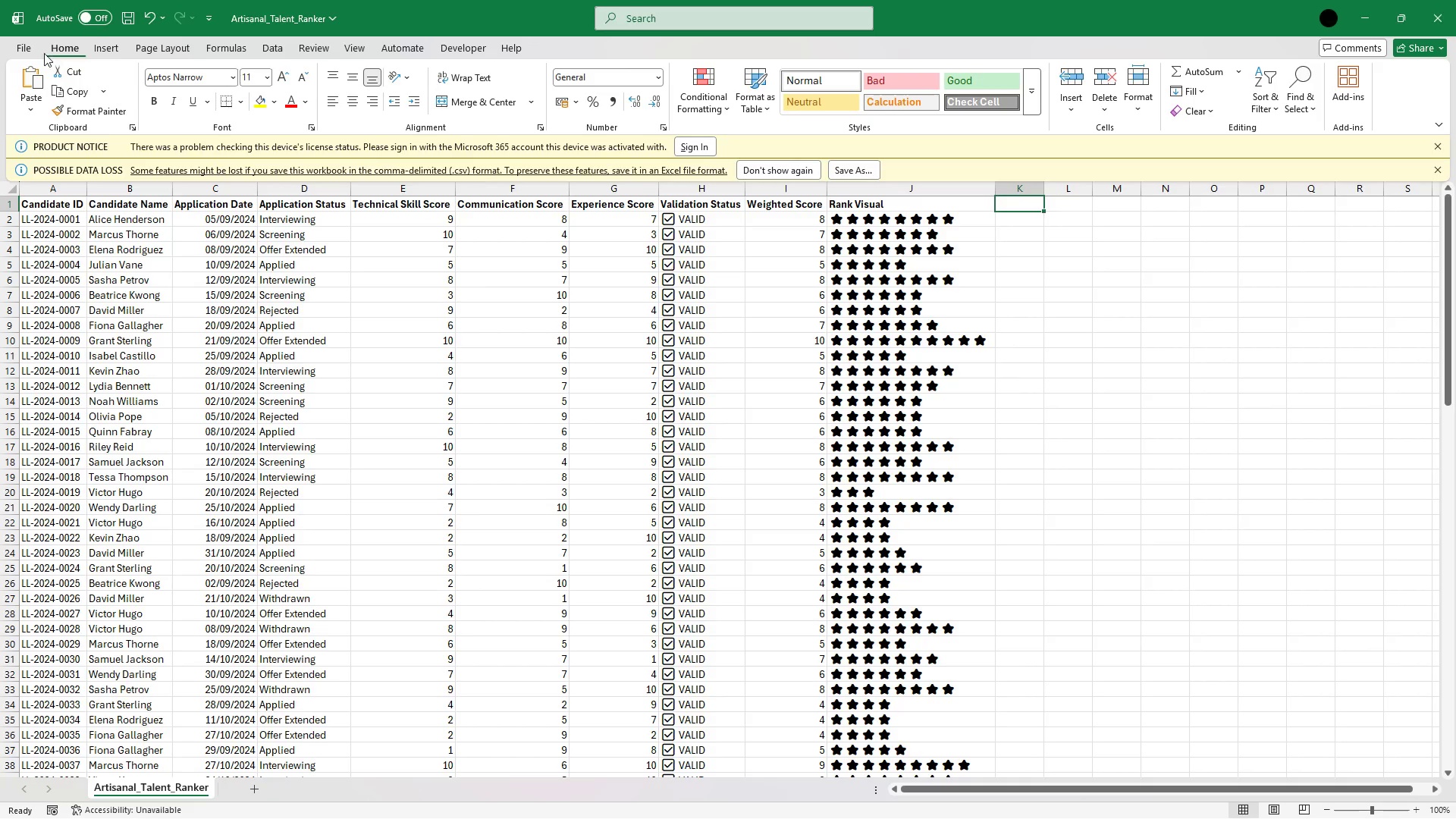 
left_click_drag(start_coordinate=[29, 49], to_coordinate=[64, 280])
 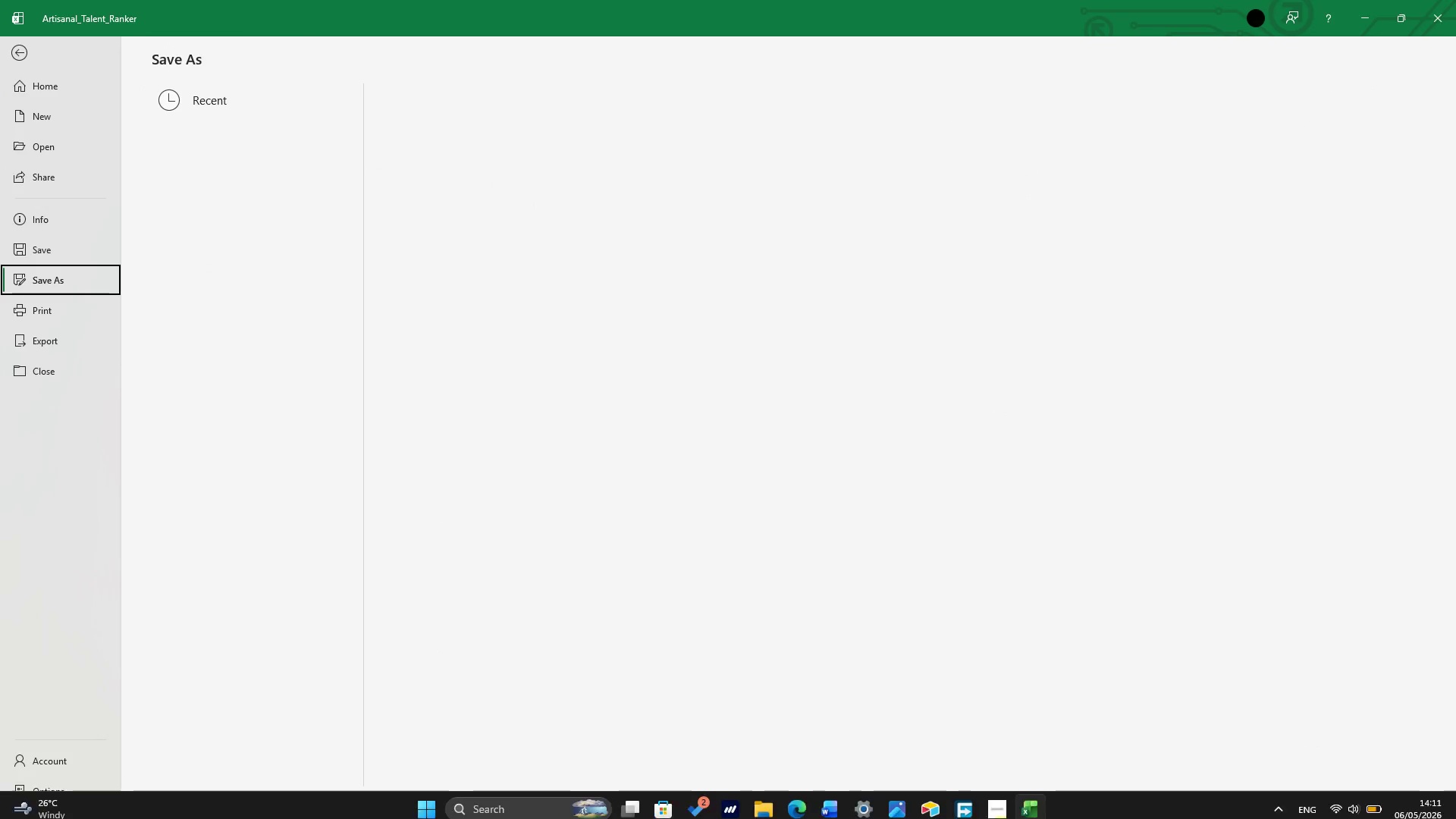 
left_click([64, 280])
 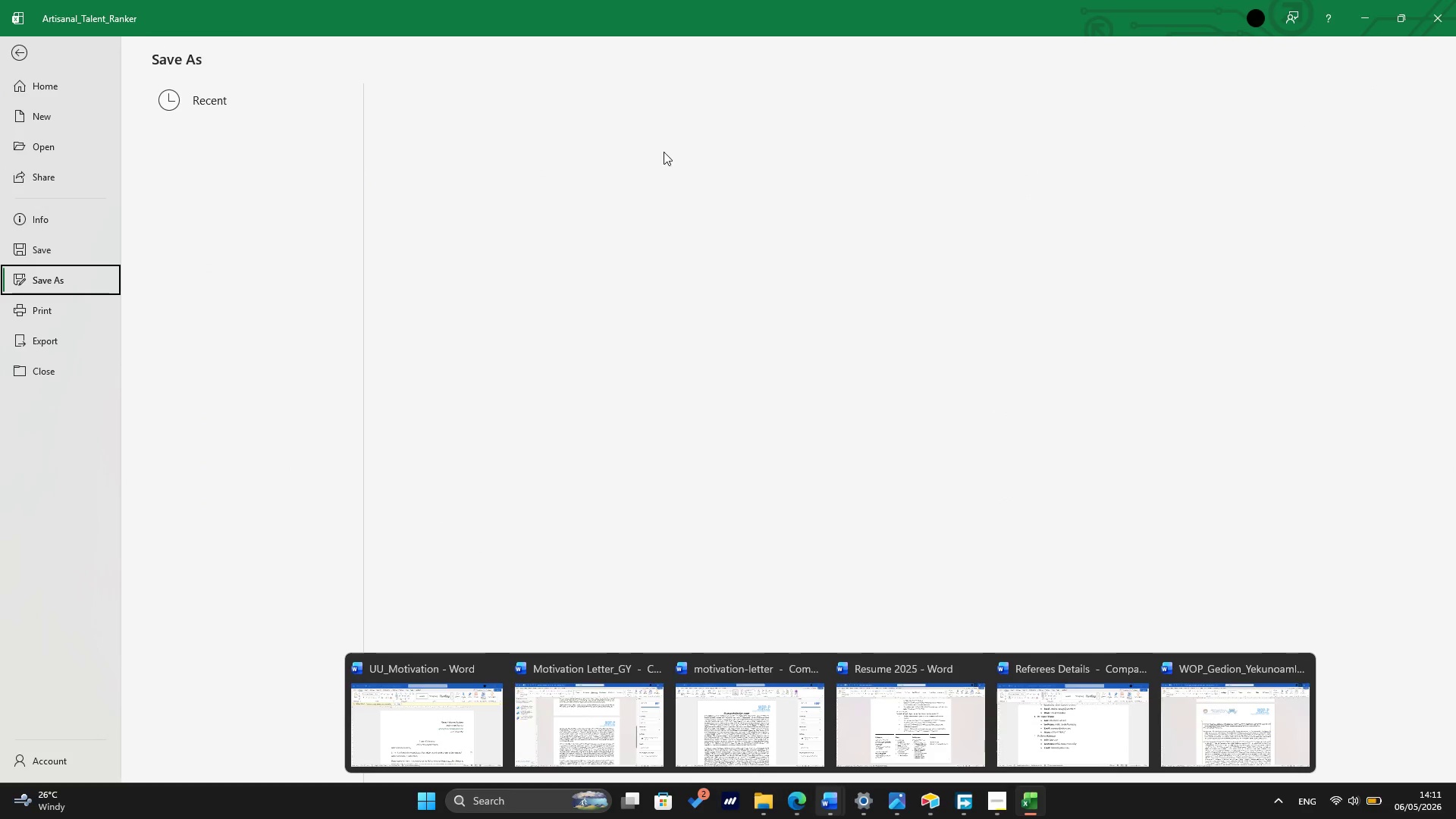 
left_click([678, 260])
 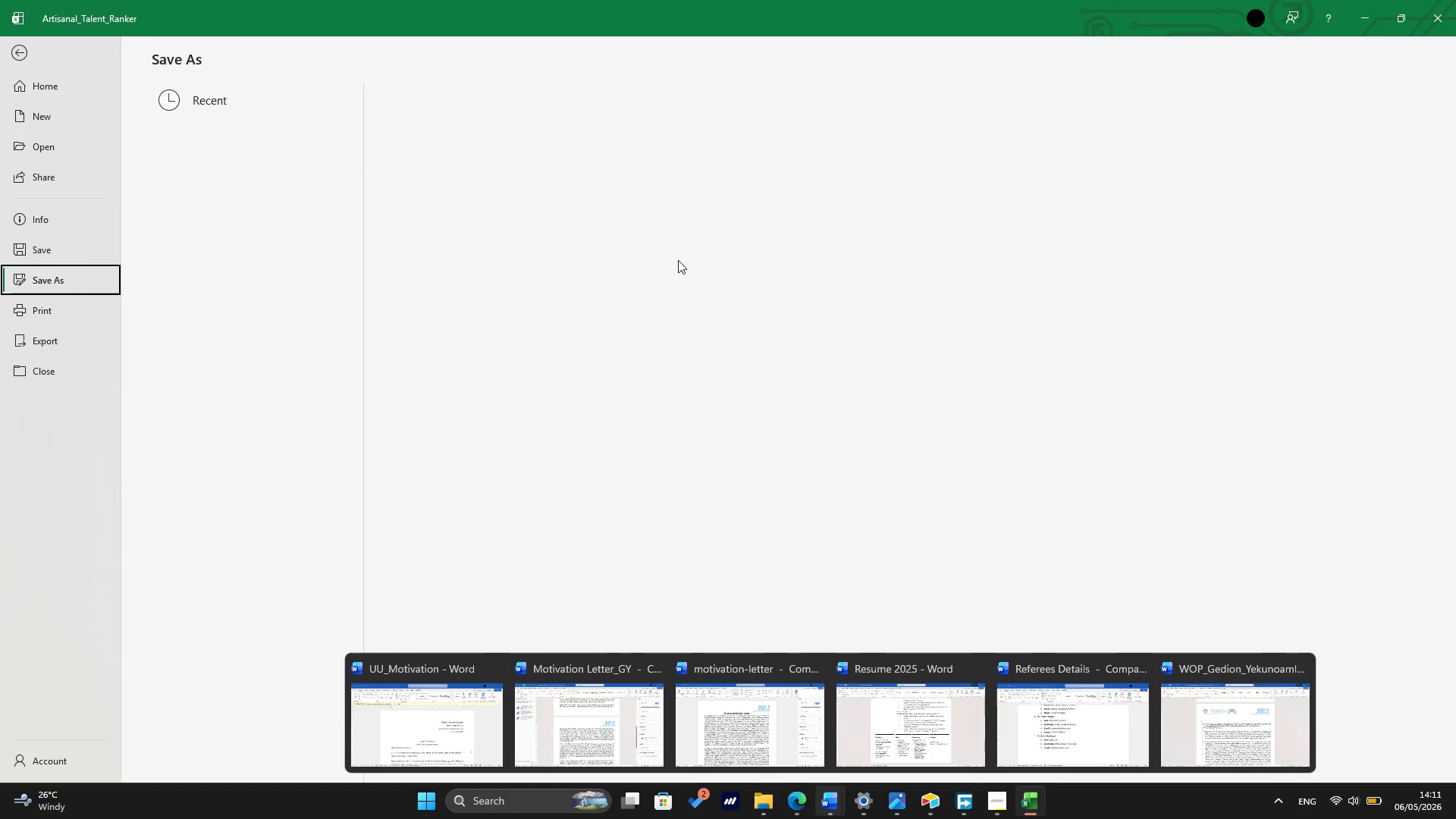 
key(Meta+MetaLeft)
 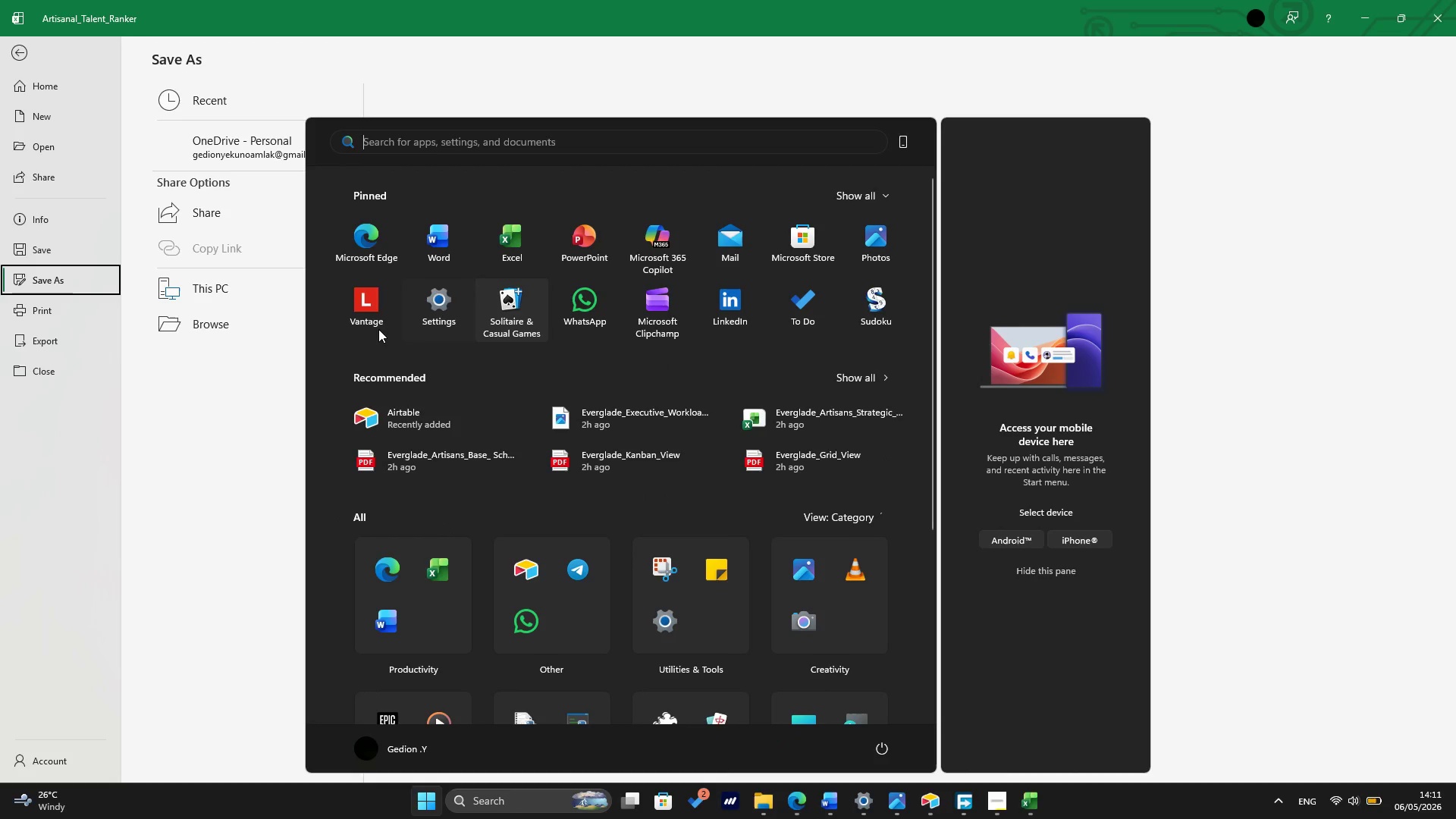 
left_click([223, 391])
 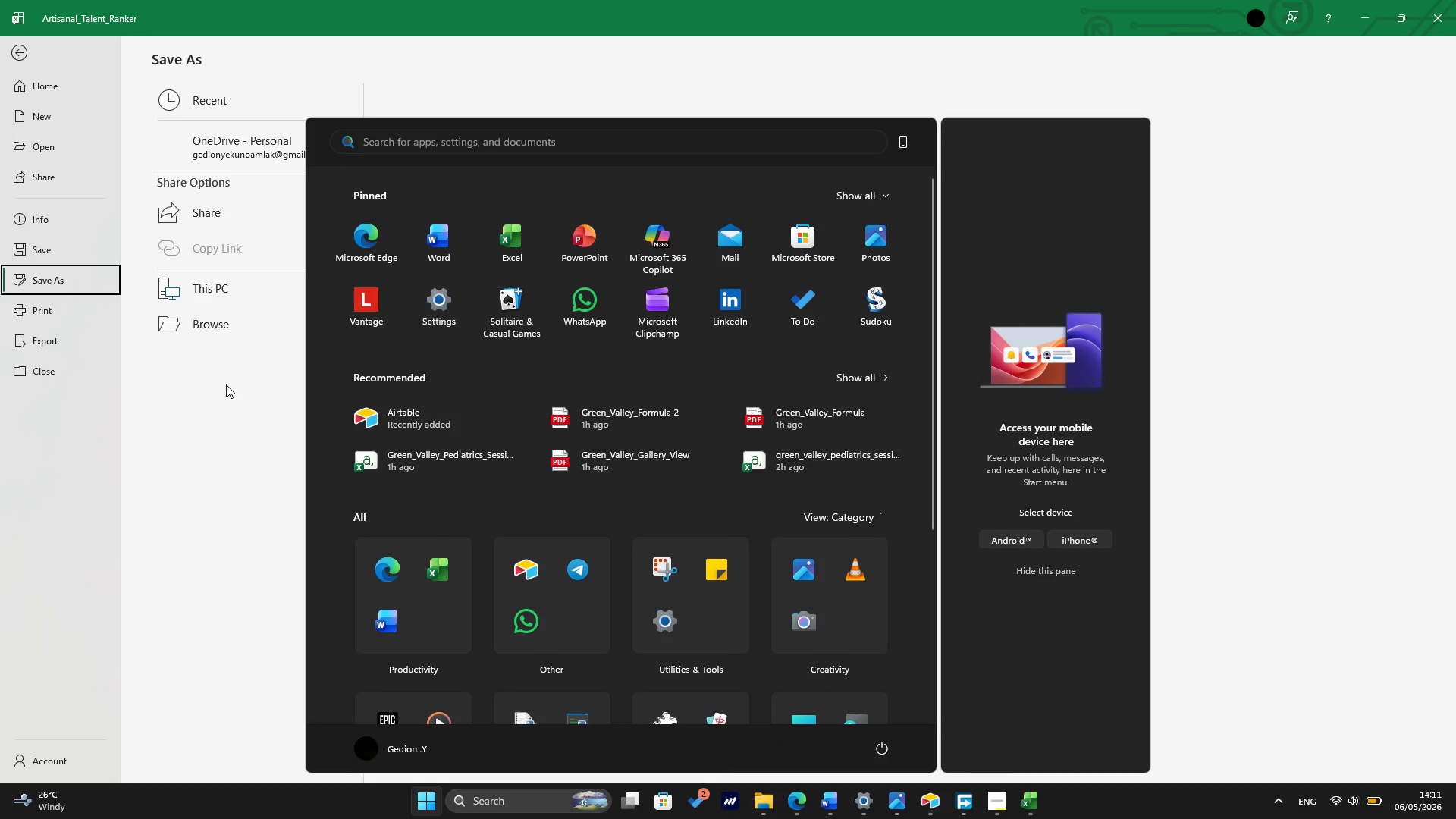 
left_click([226, 384])
 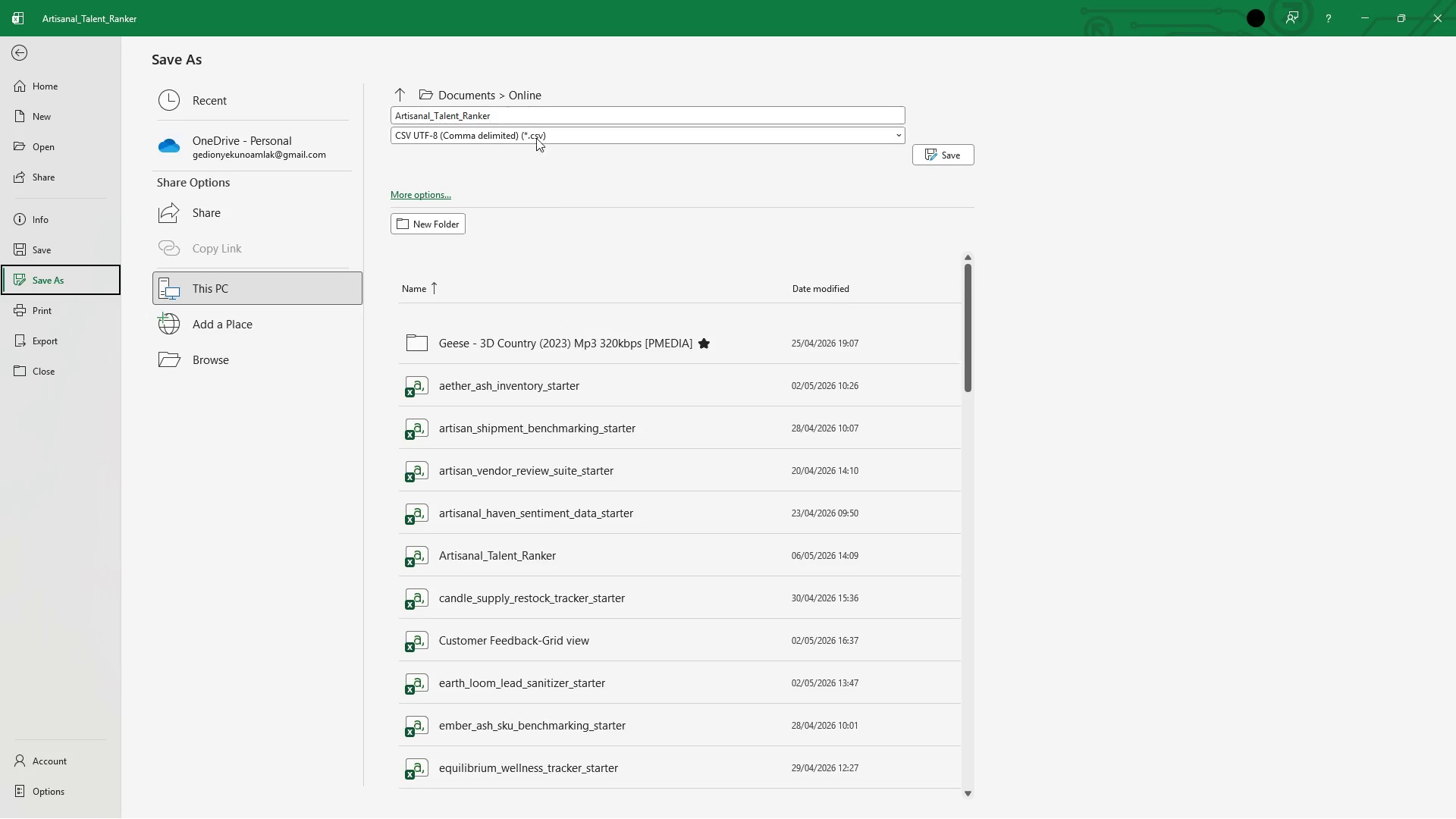 
left_click([537, 136])
 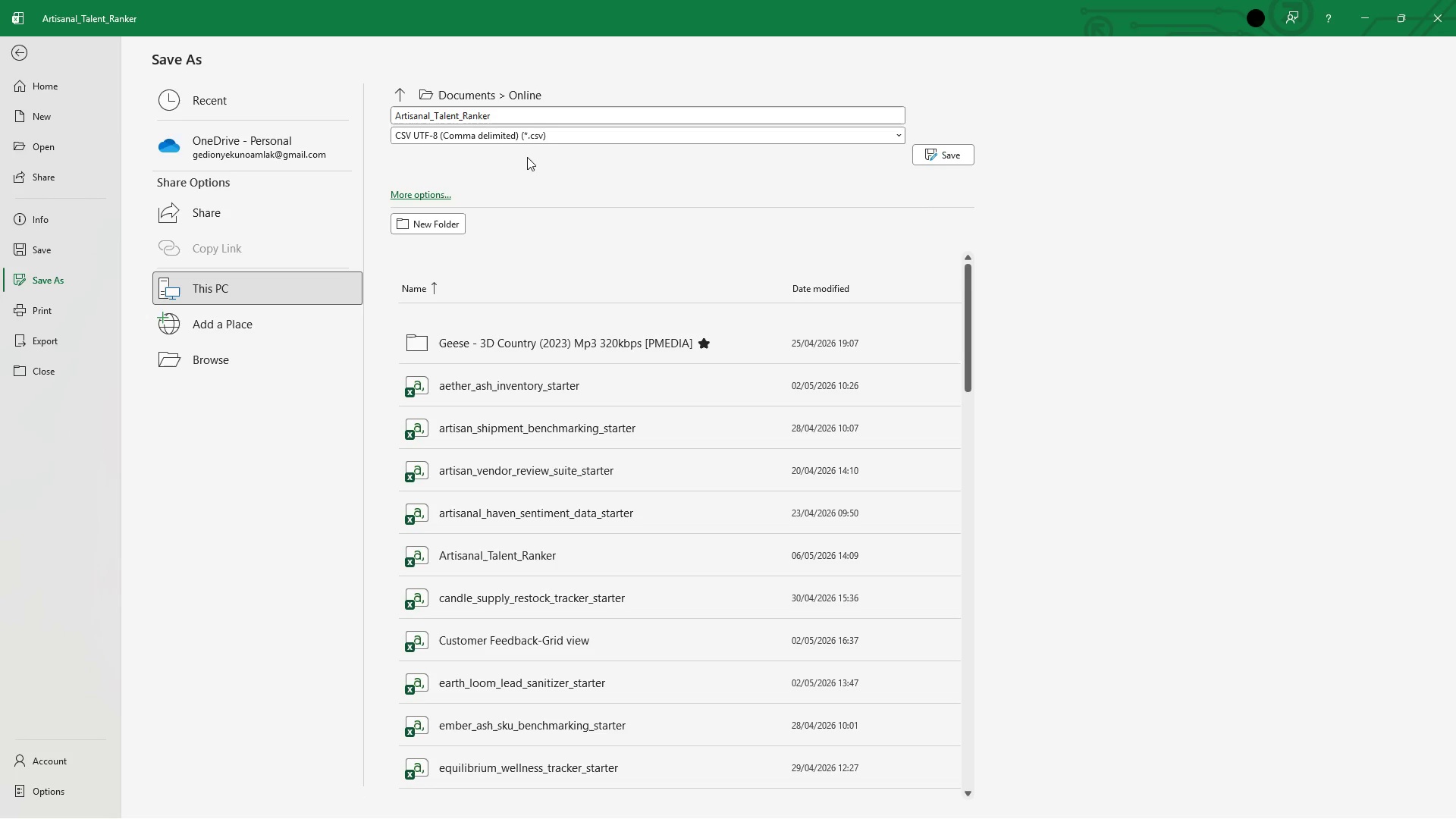 
left_click([534, 140])
 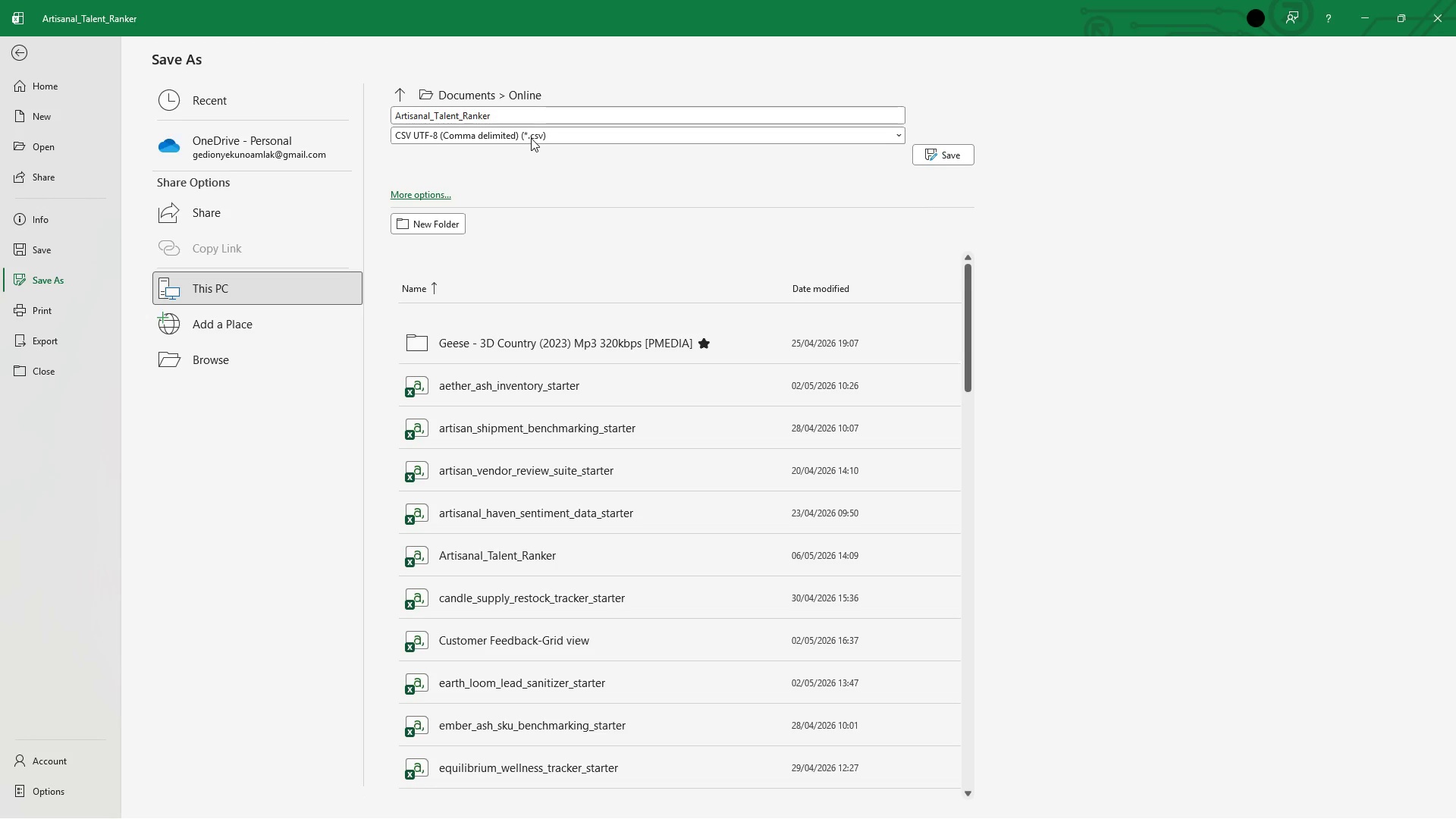 
left_click([531, 138])
 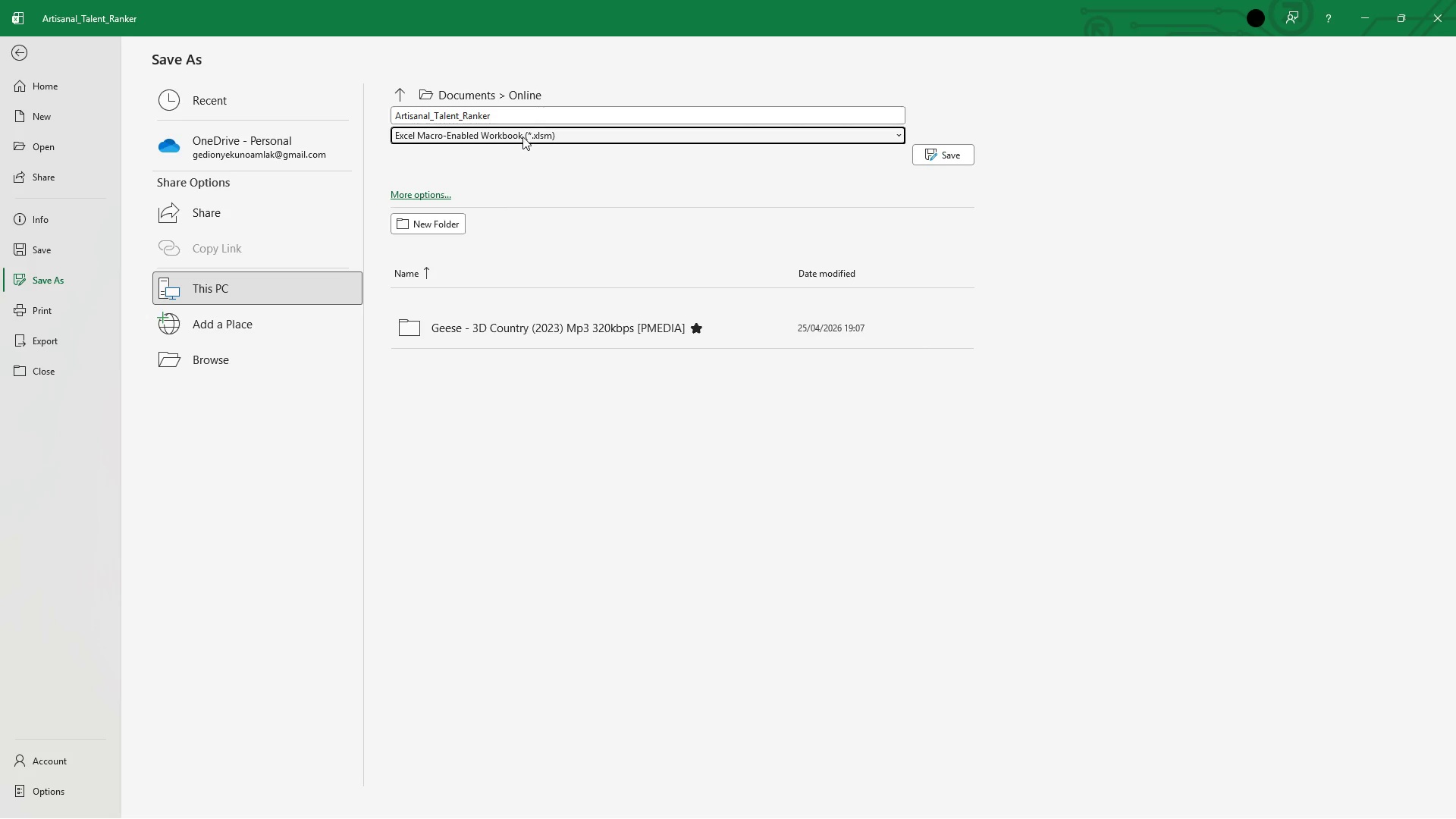 
left_click([522, 136])
 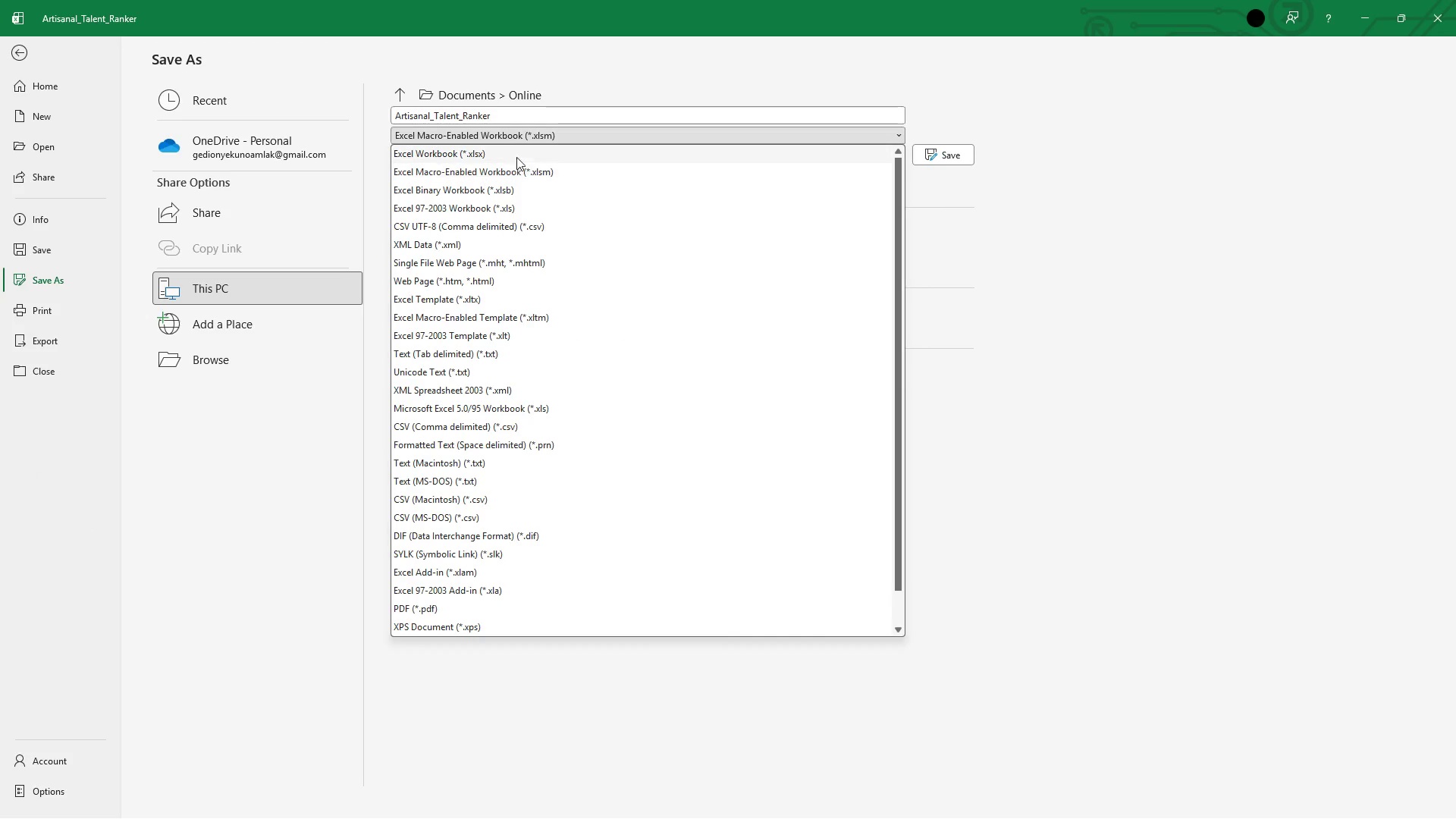 
left_click([517, 154])
 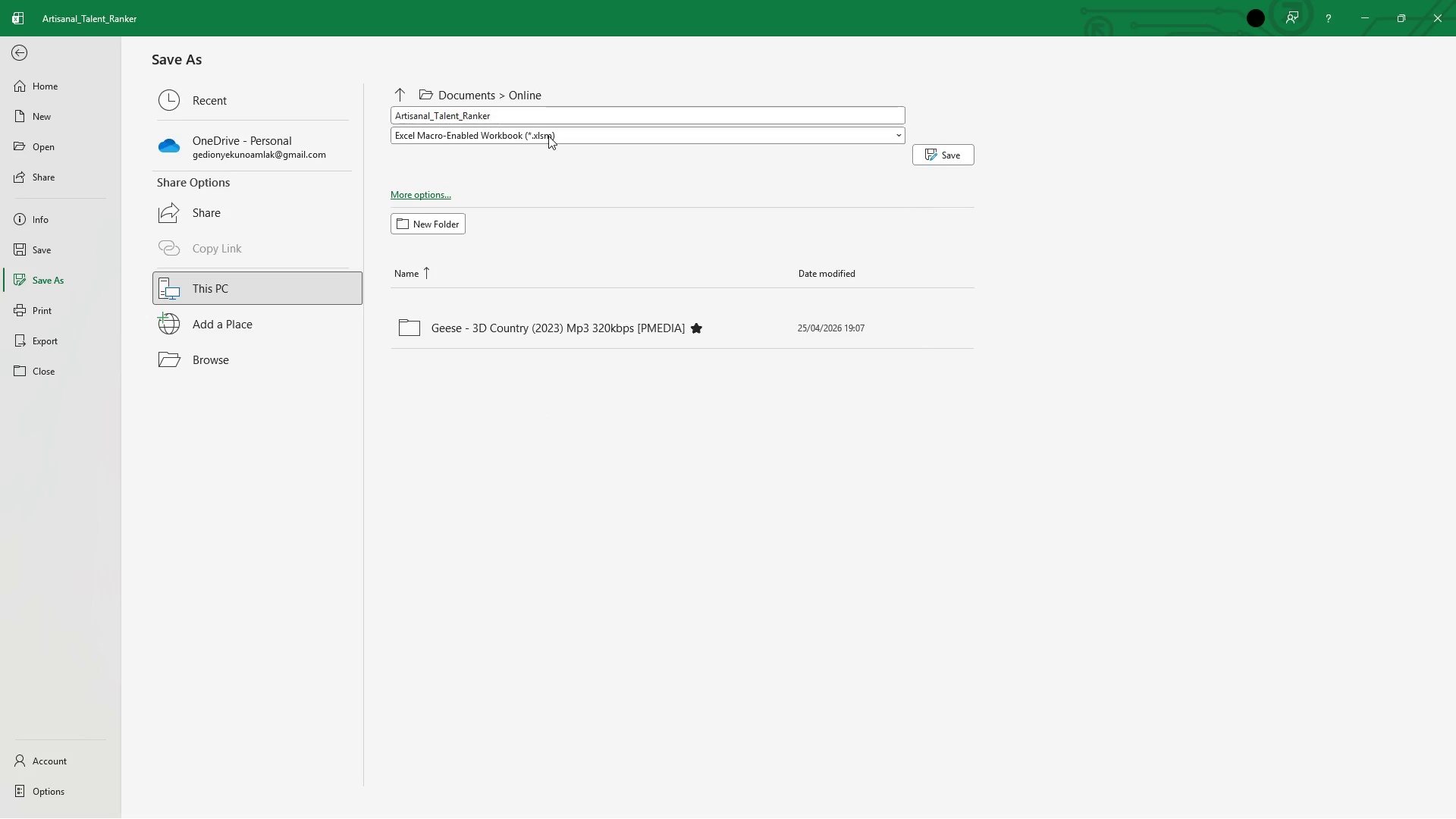 
wait(10.31)
 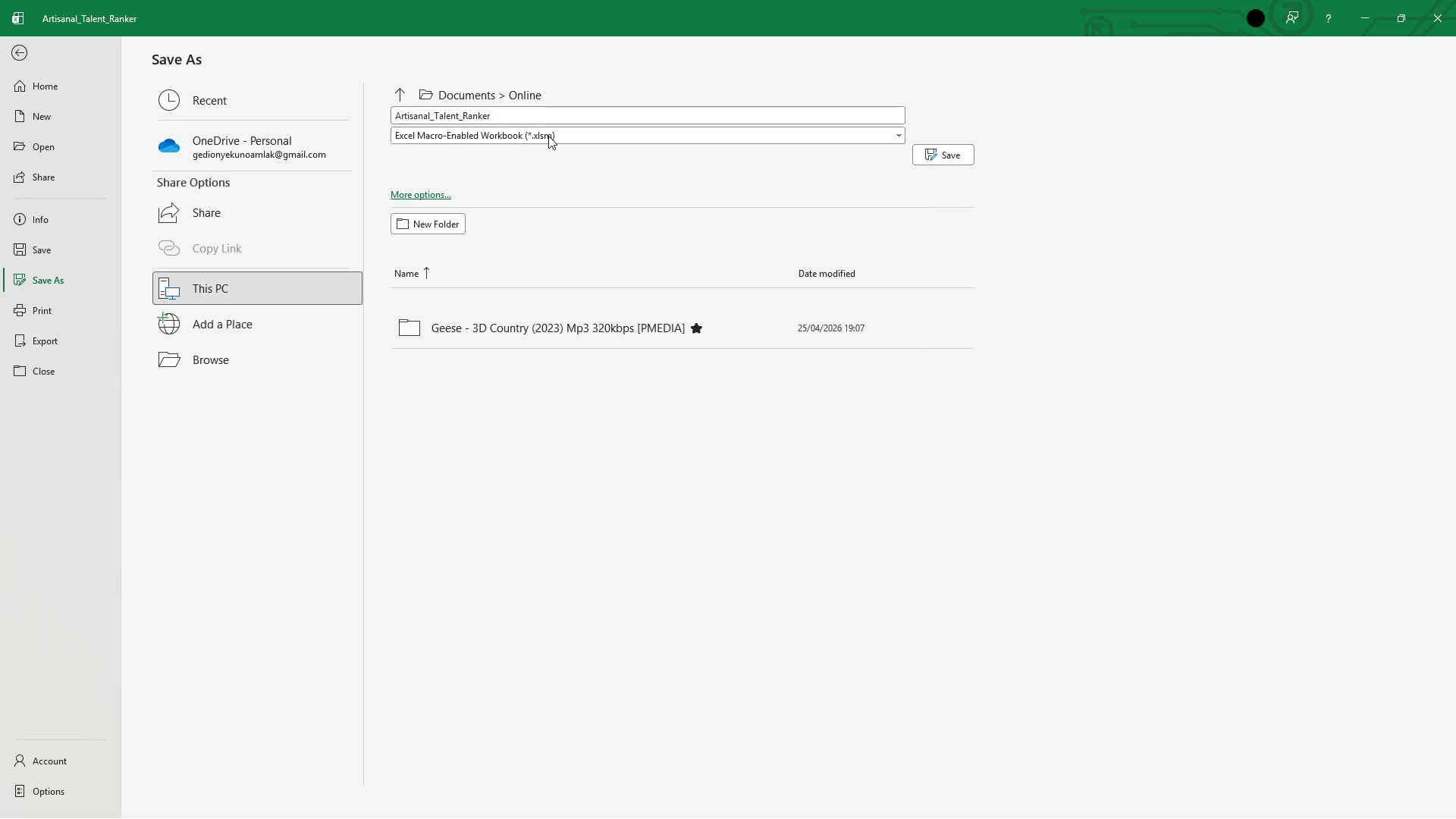 
left_click([943, 155])
 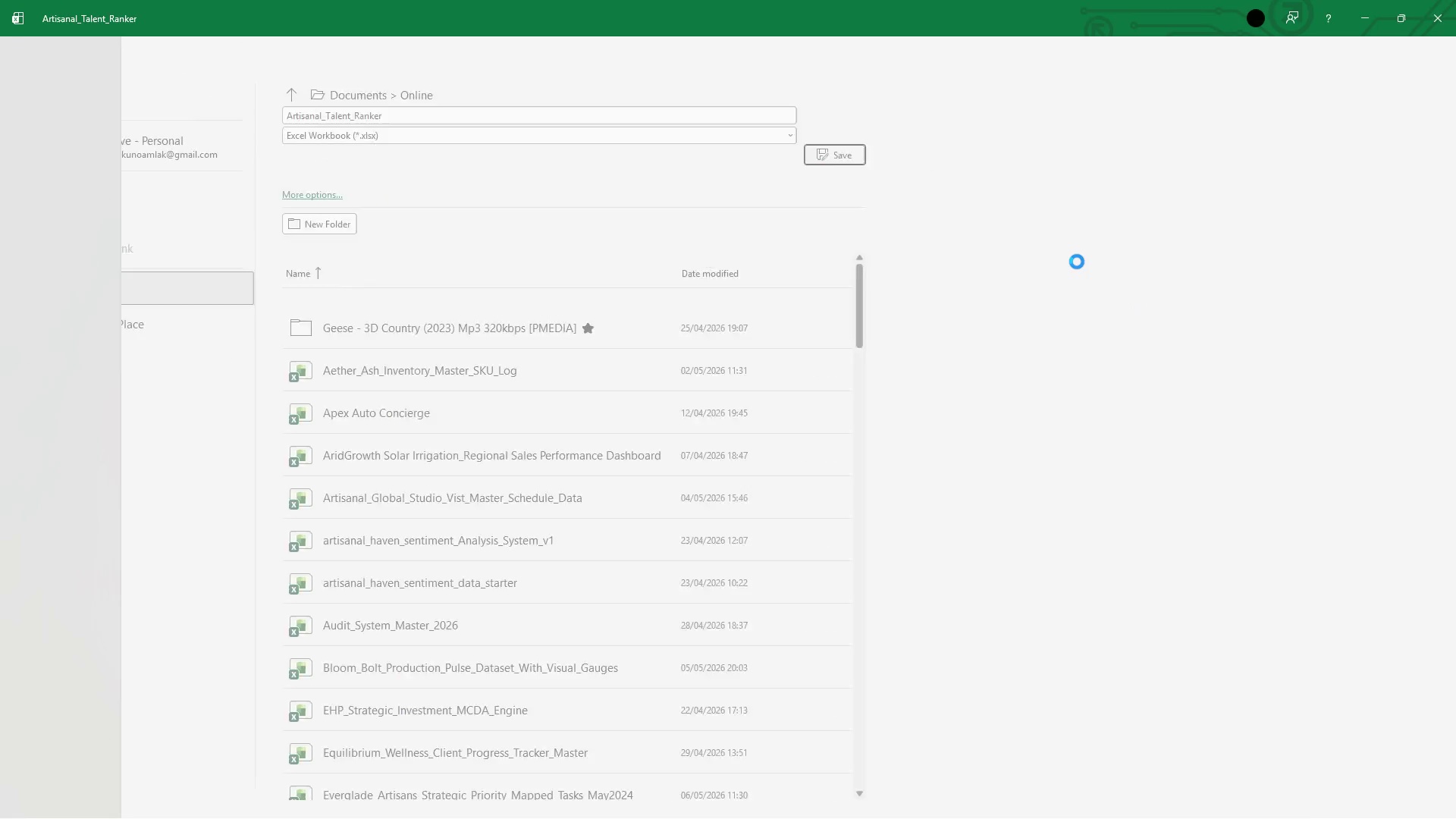 
wait(49.33)
 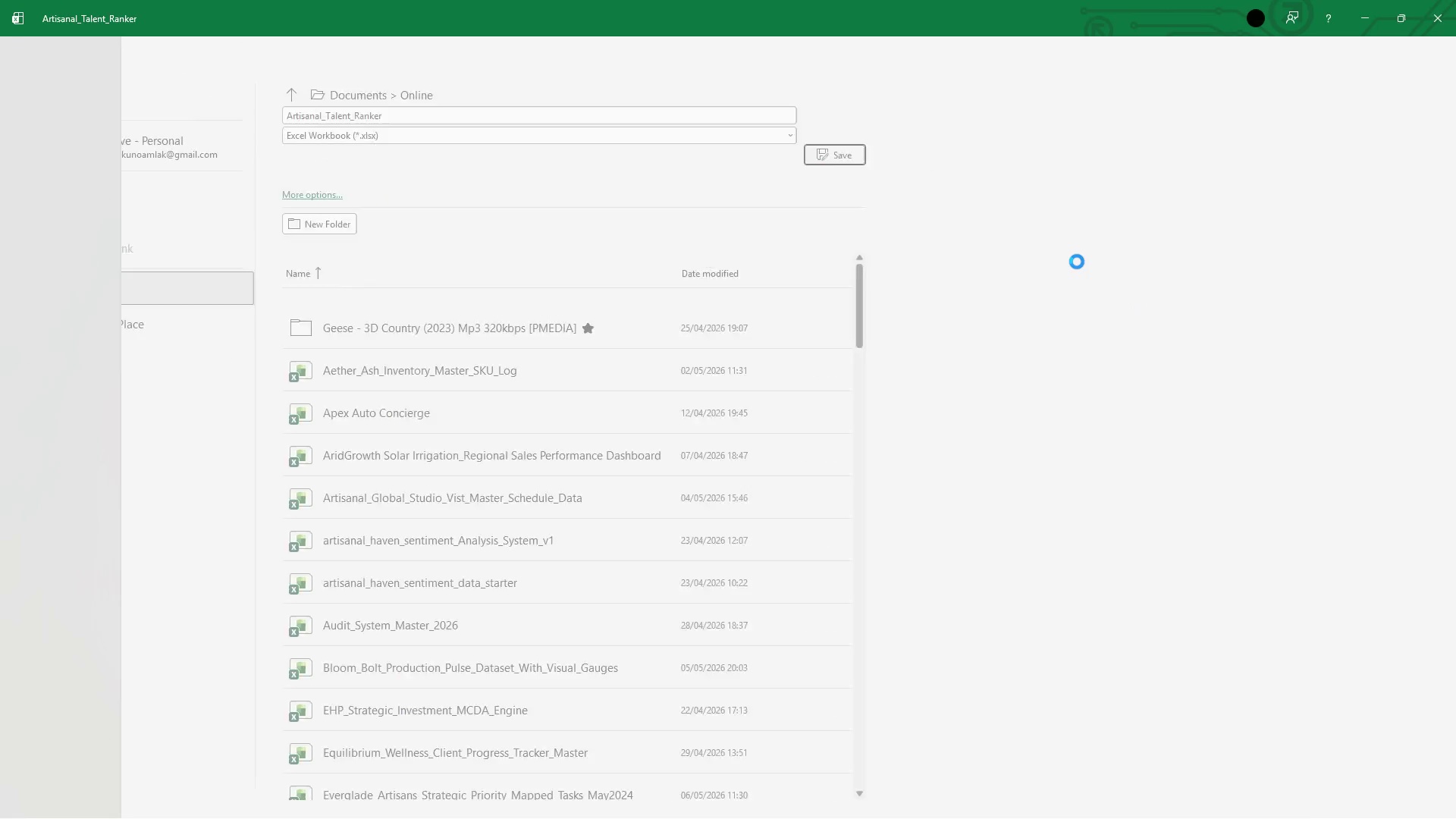 
left_click([1450, 15])
 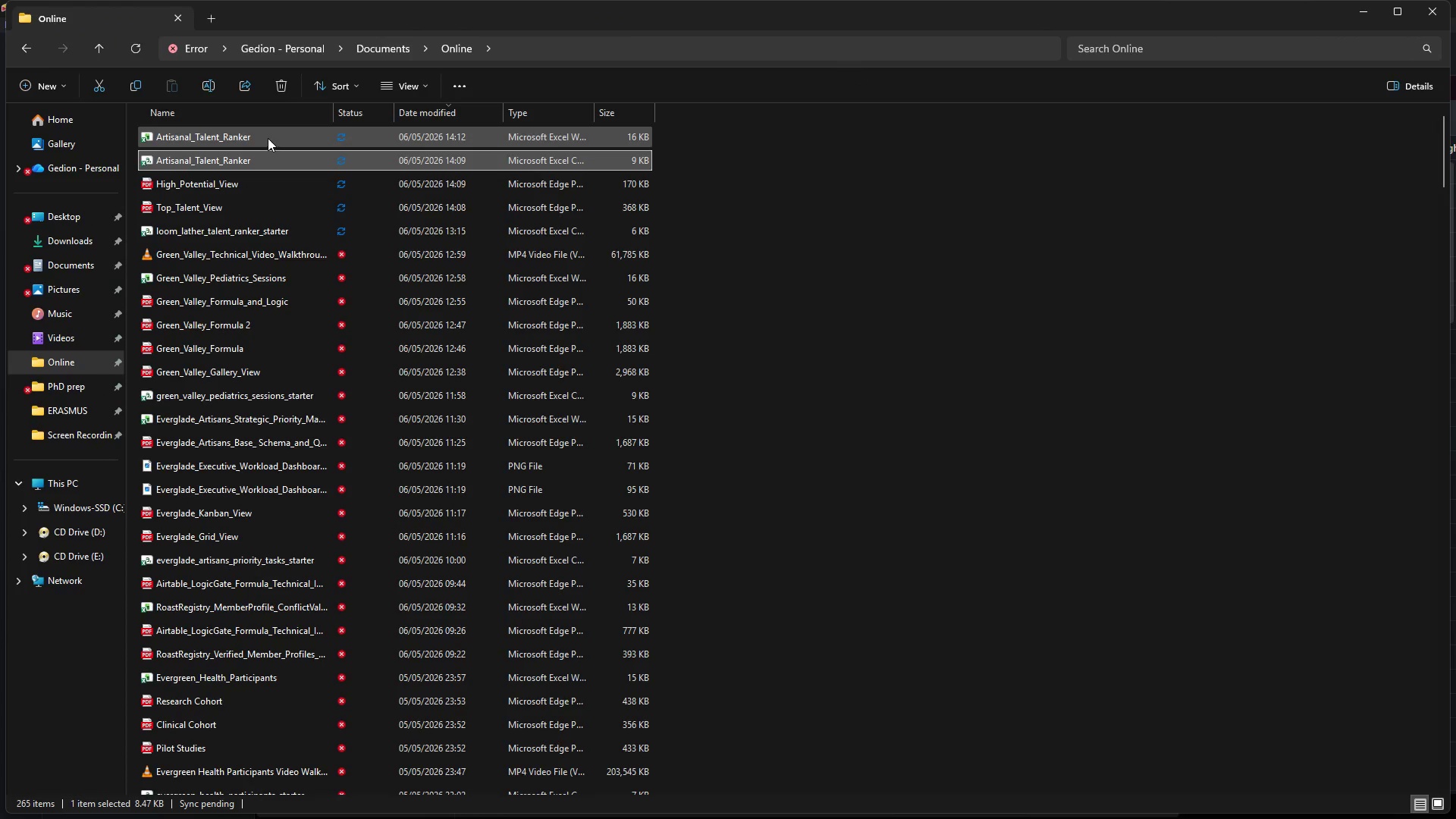 
wait(6.55)
 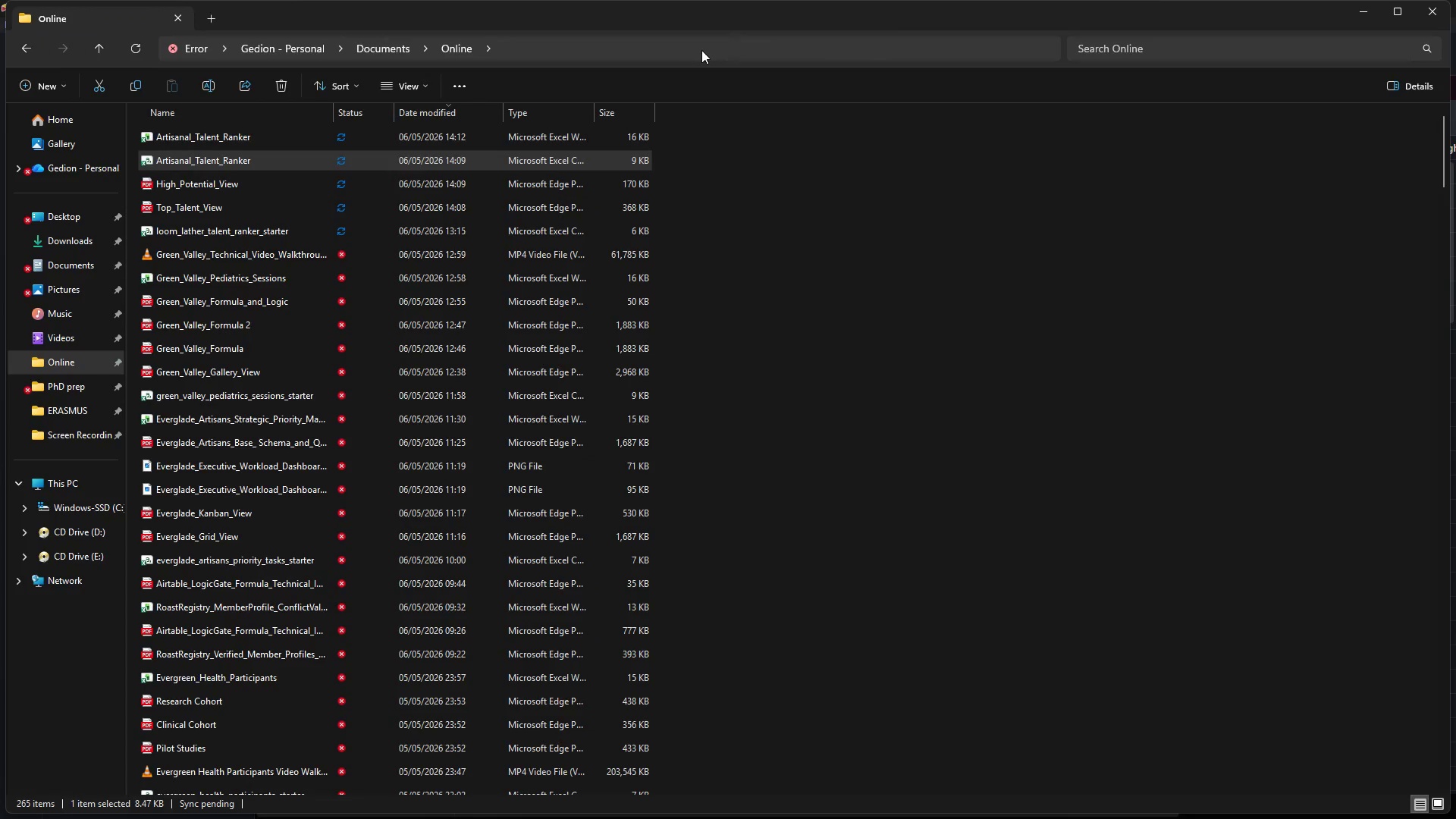 
key(Shift+Delete)
 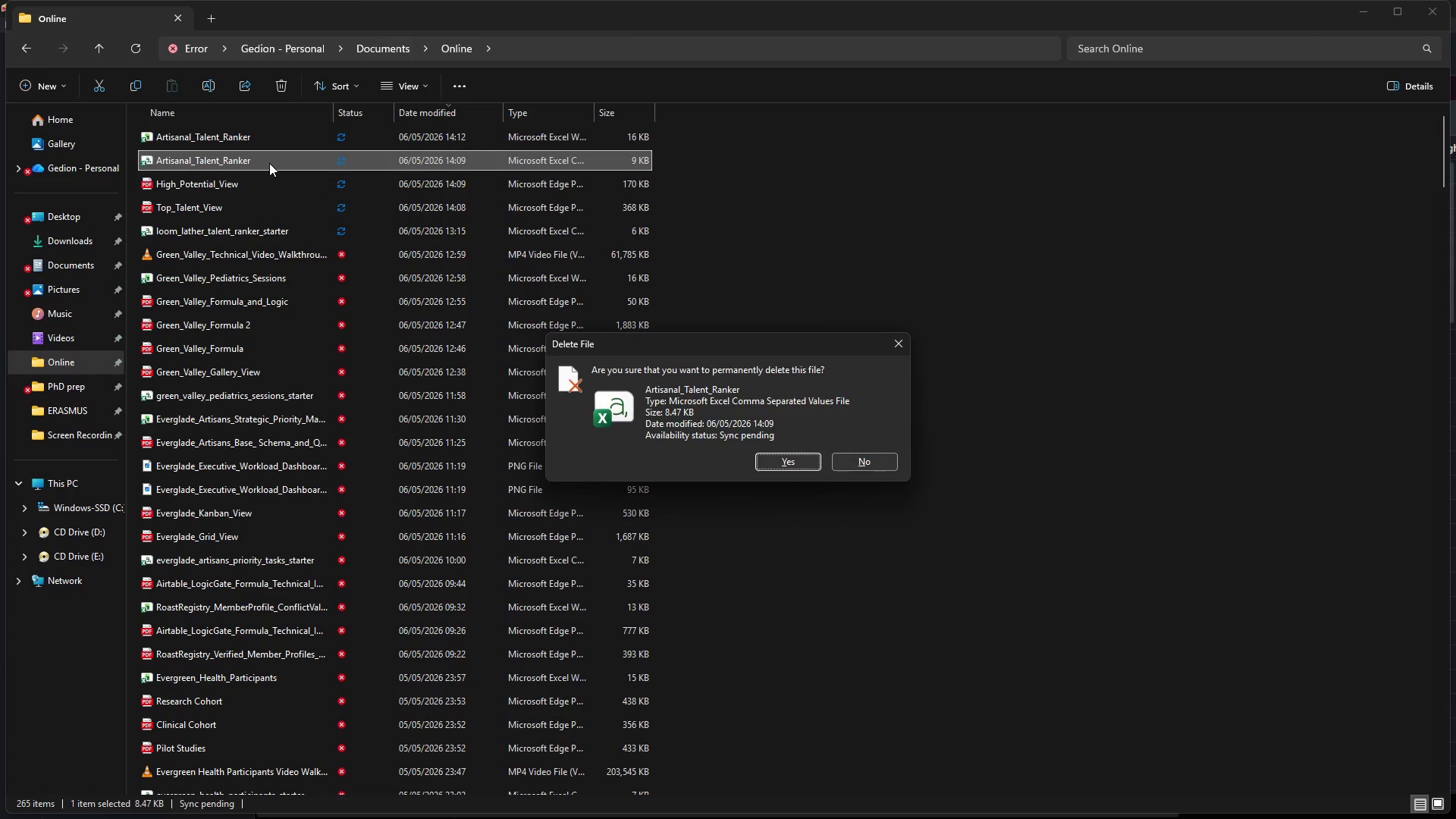 
key(Enter)
 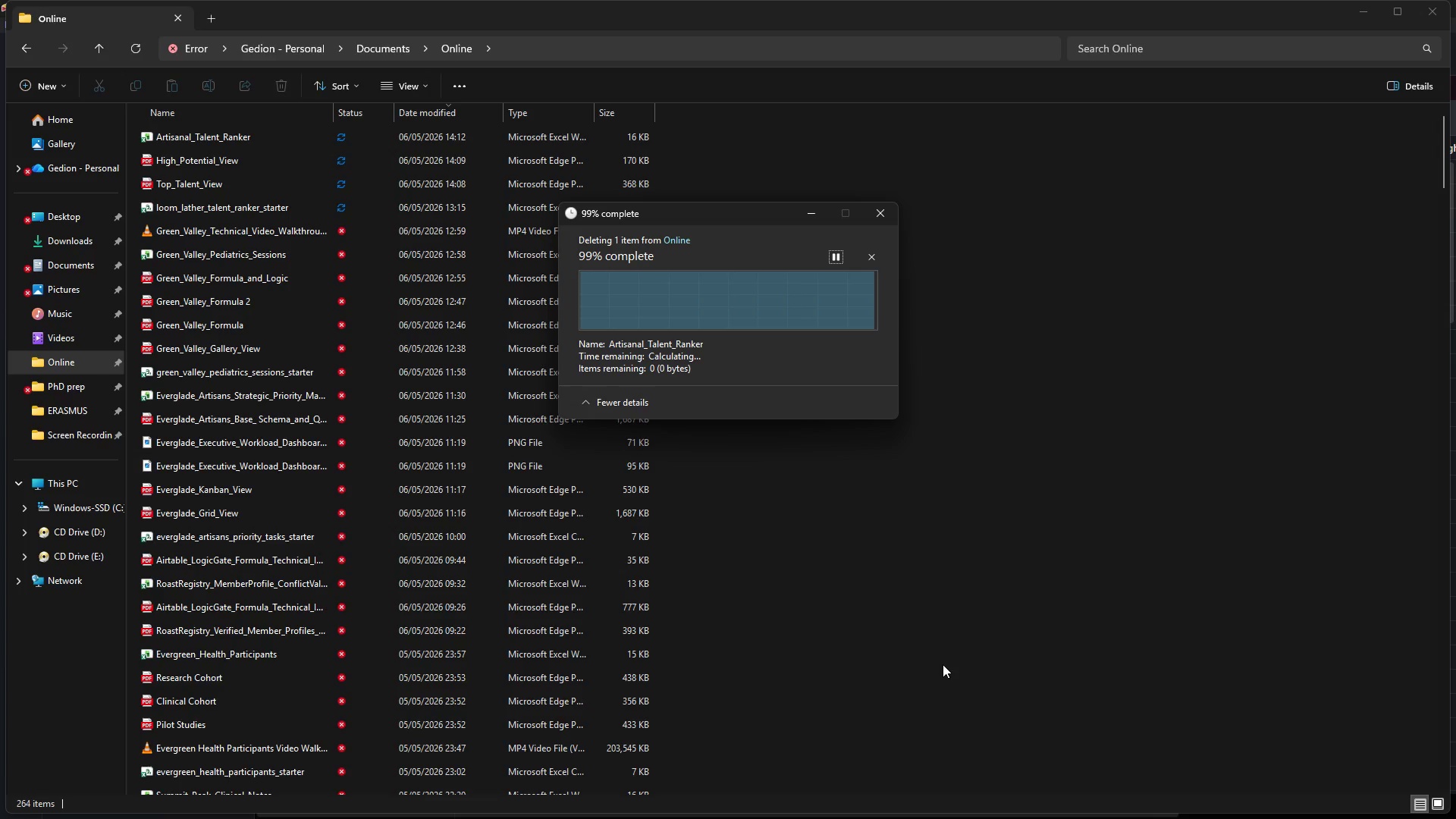 
wait(9.34)
 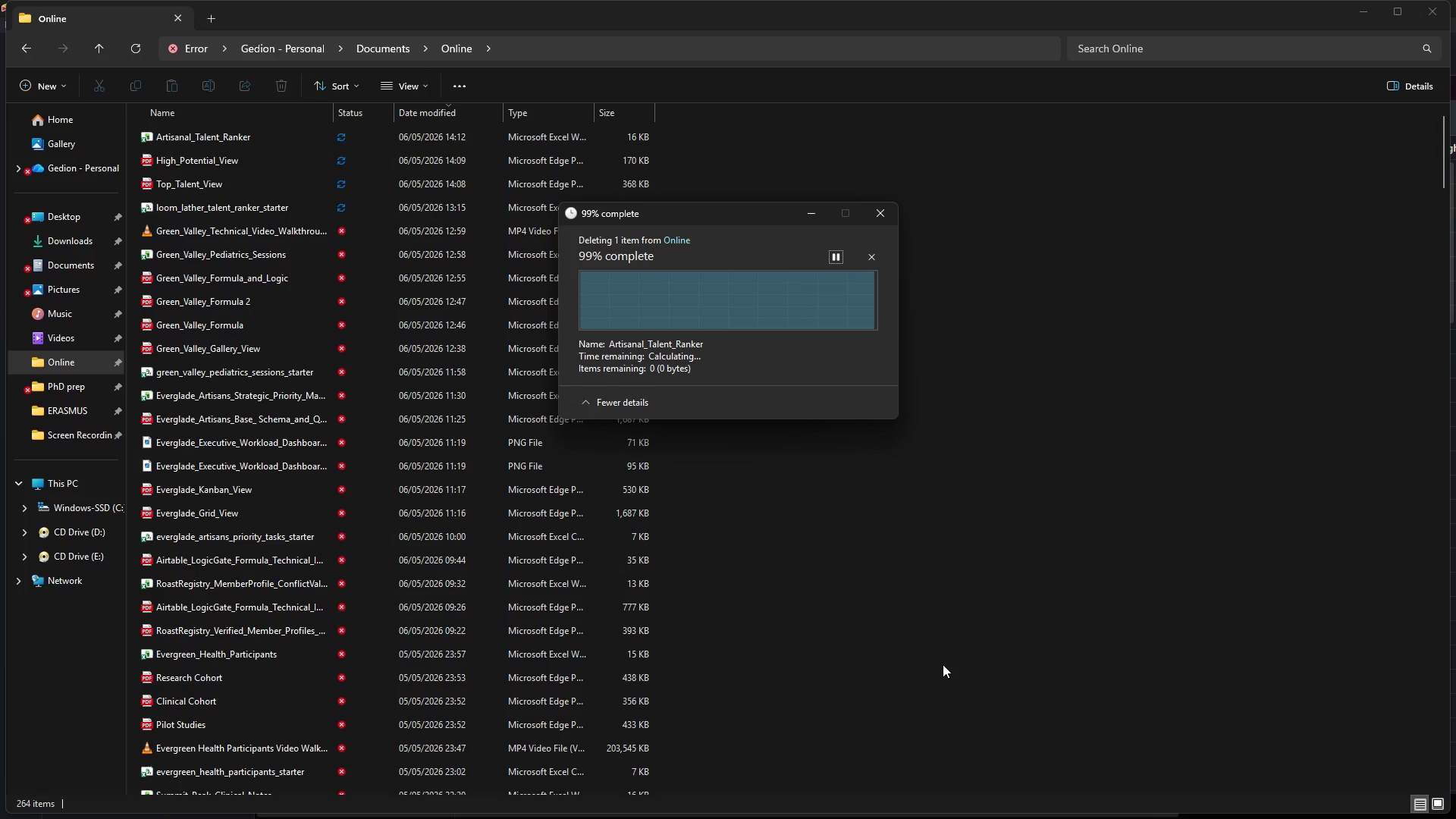 
left_click([544, 801])
 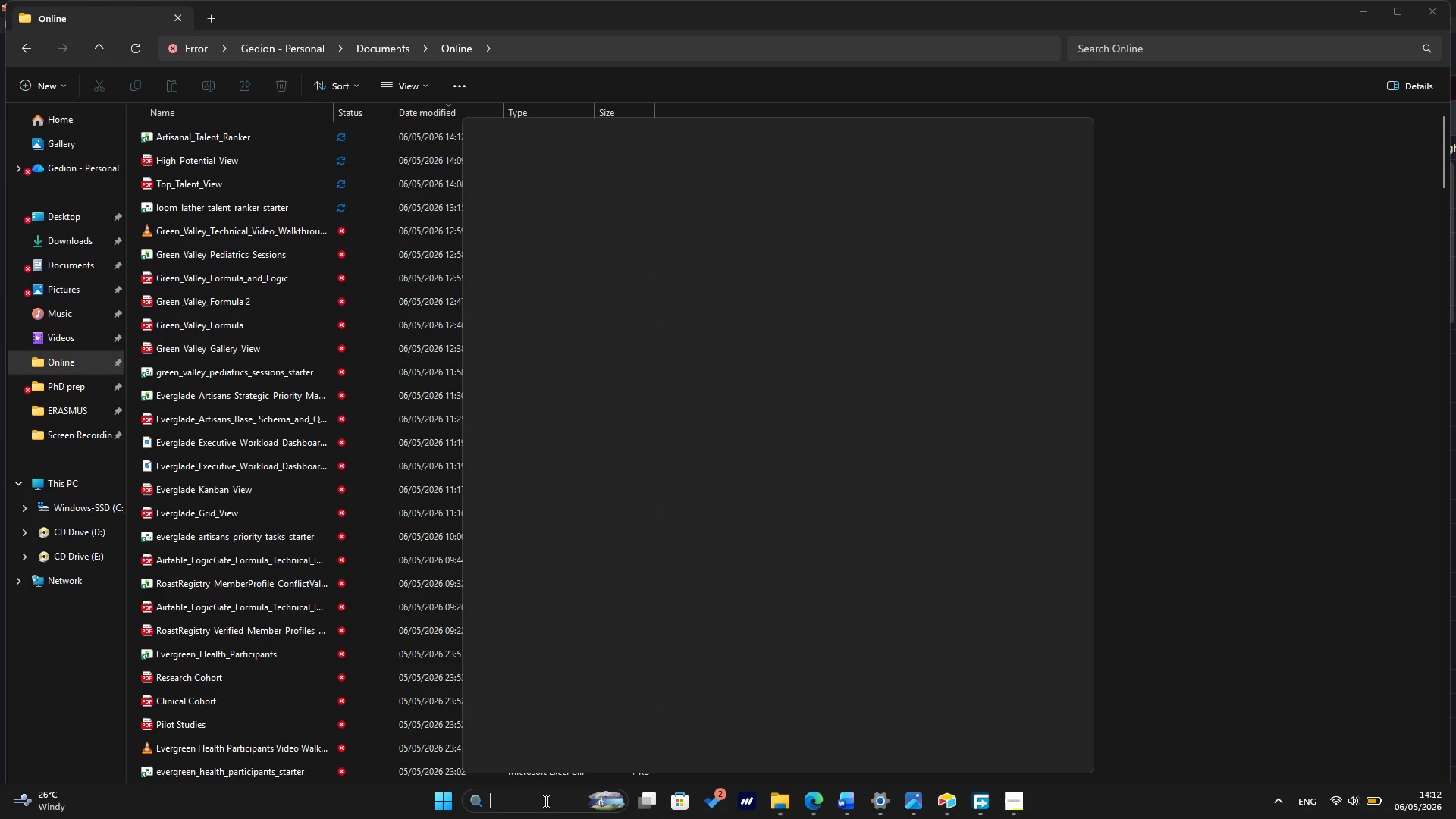 
type(exce)
 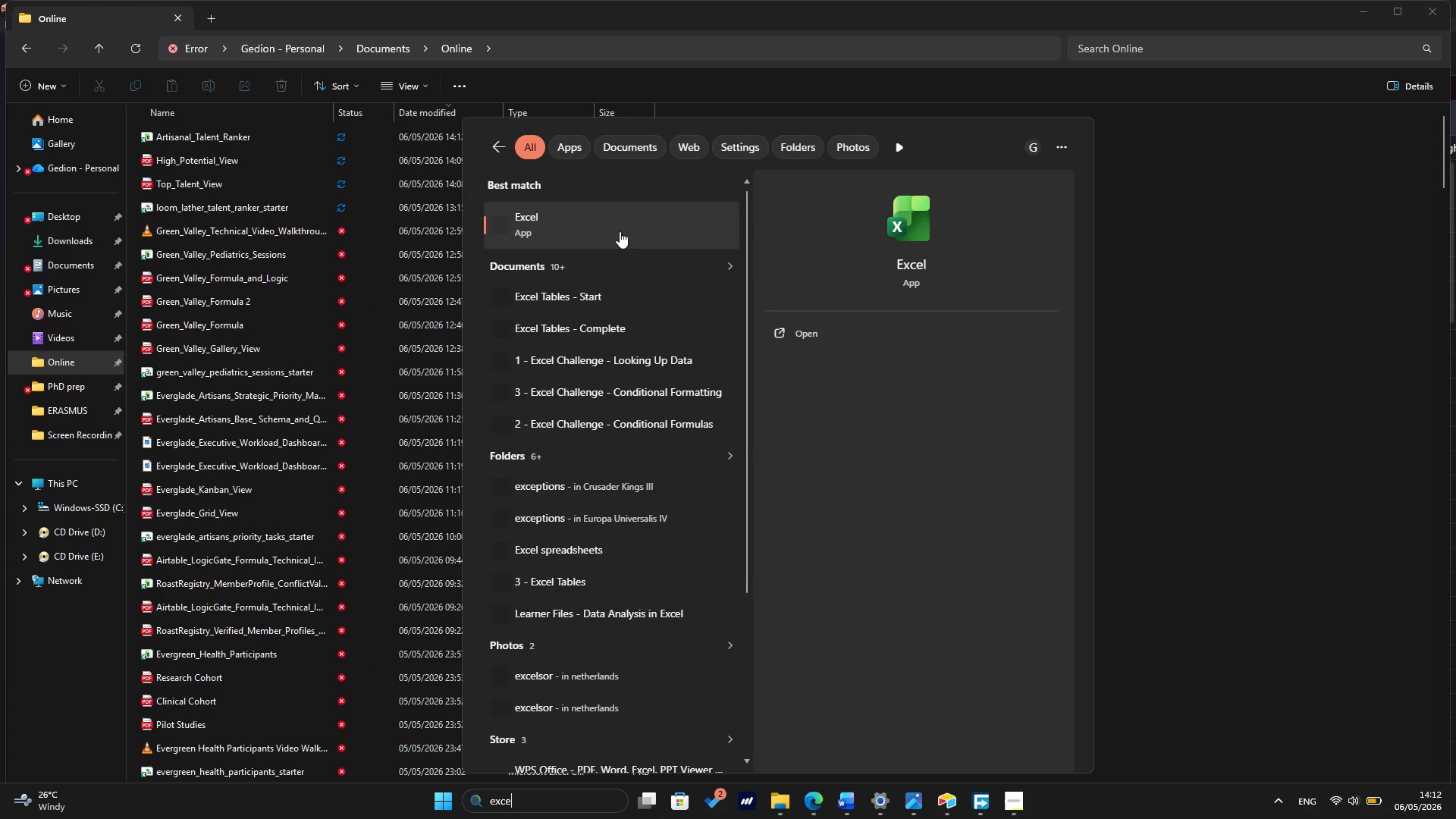 
left_click([627, 237])
 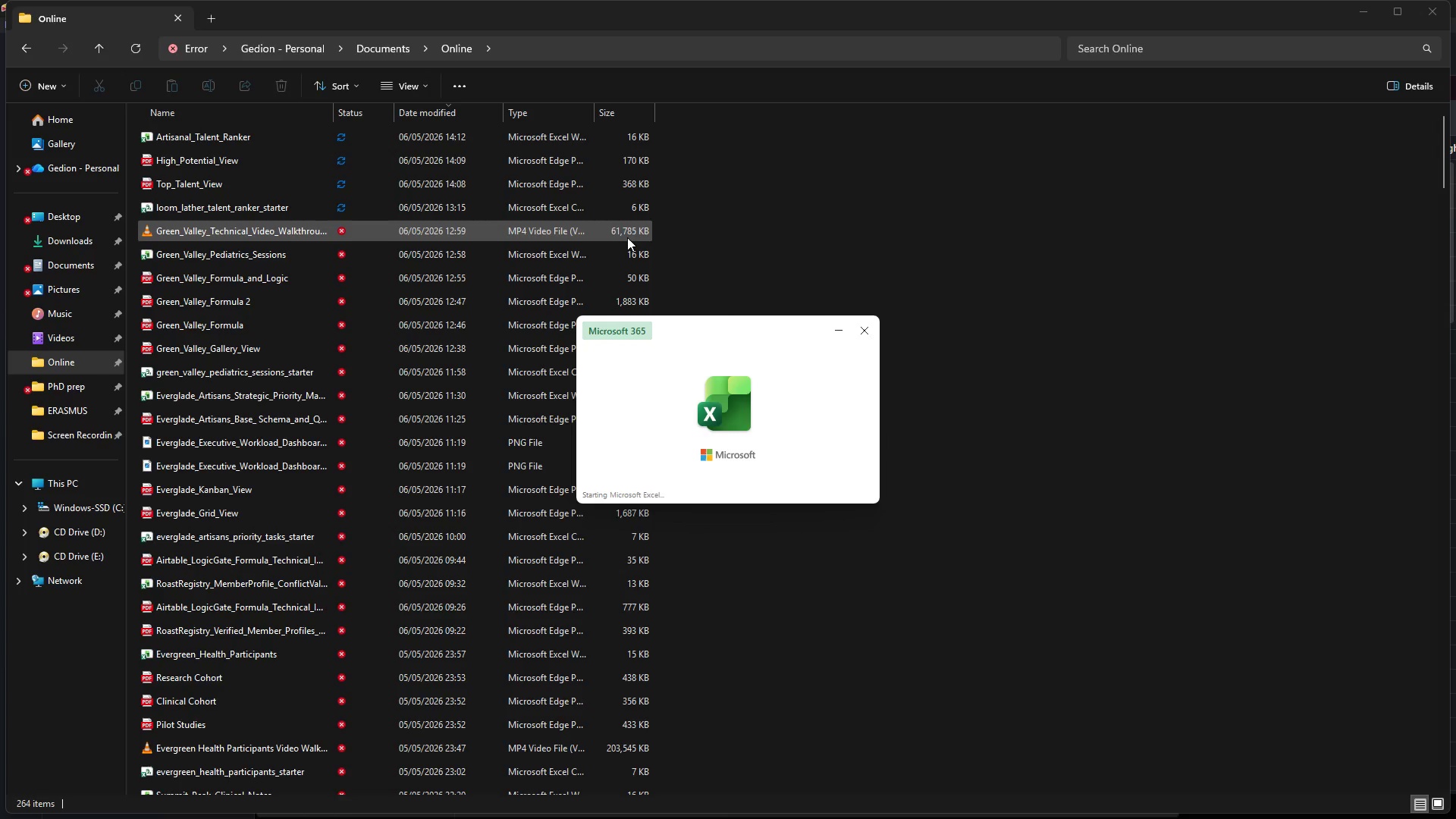 
wait(8.02)
 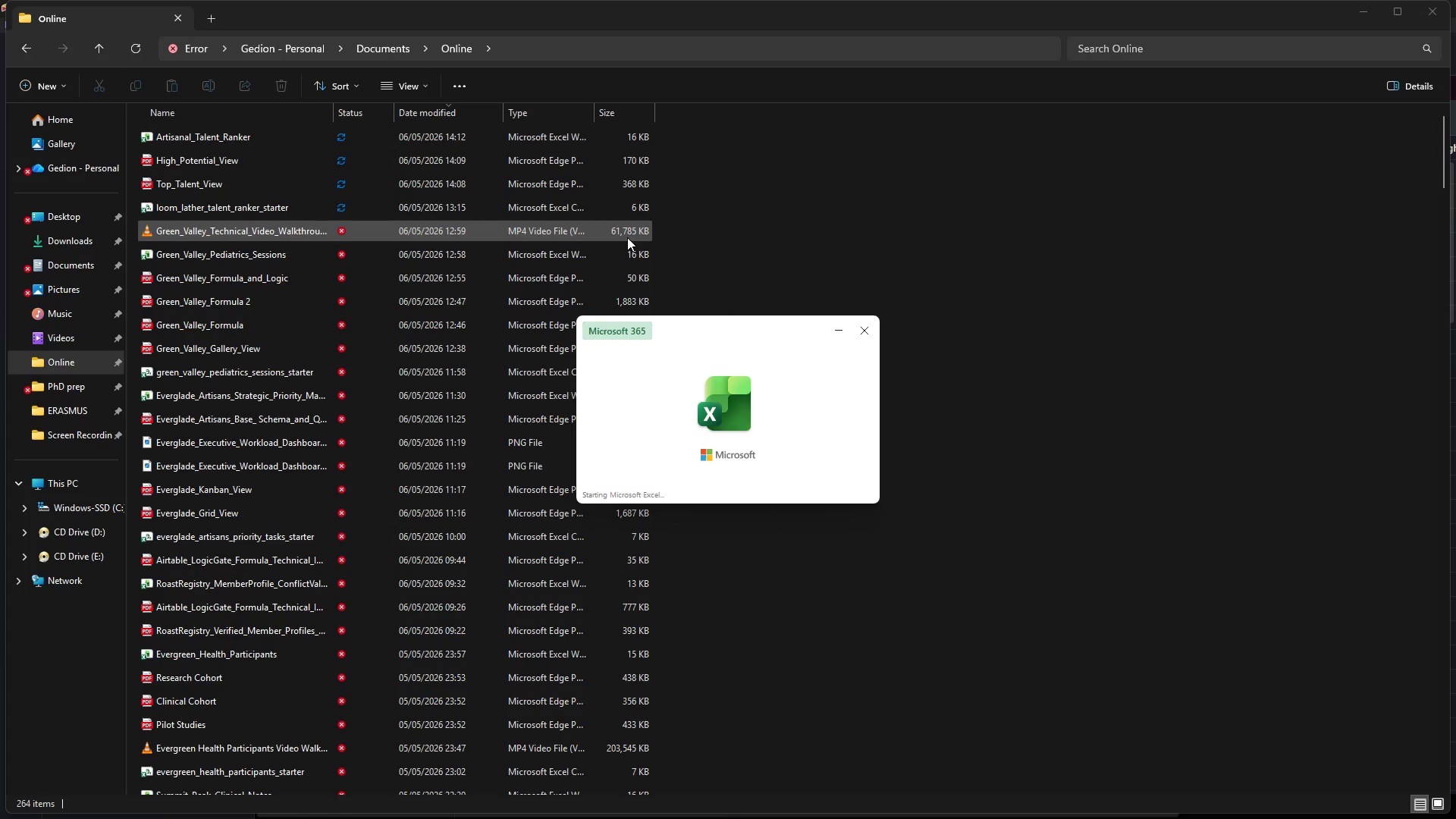 
left_click([159, 182])
 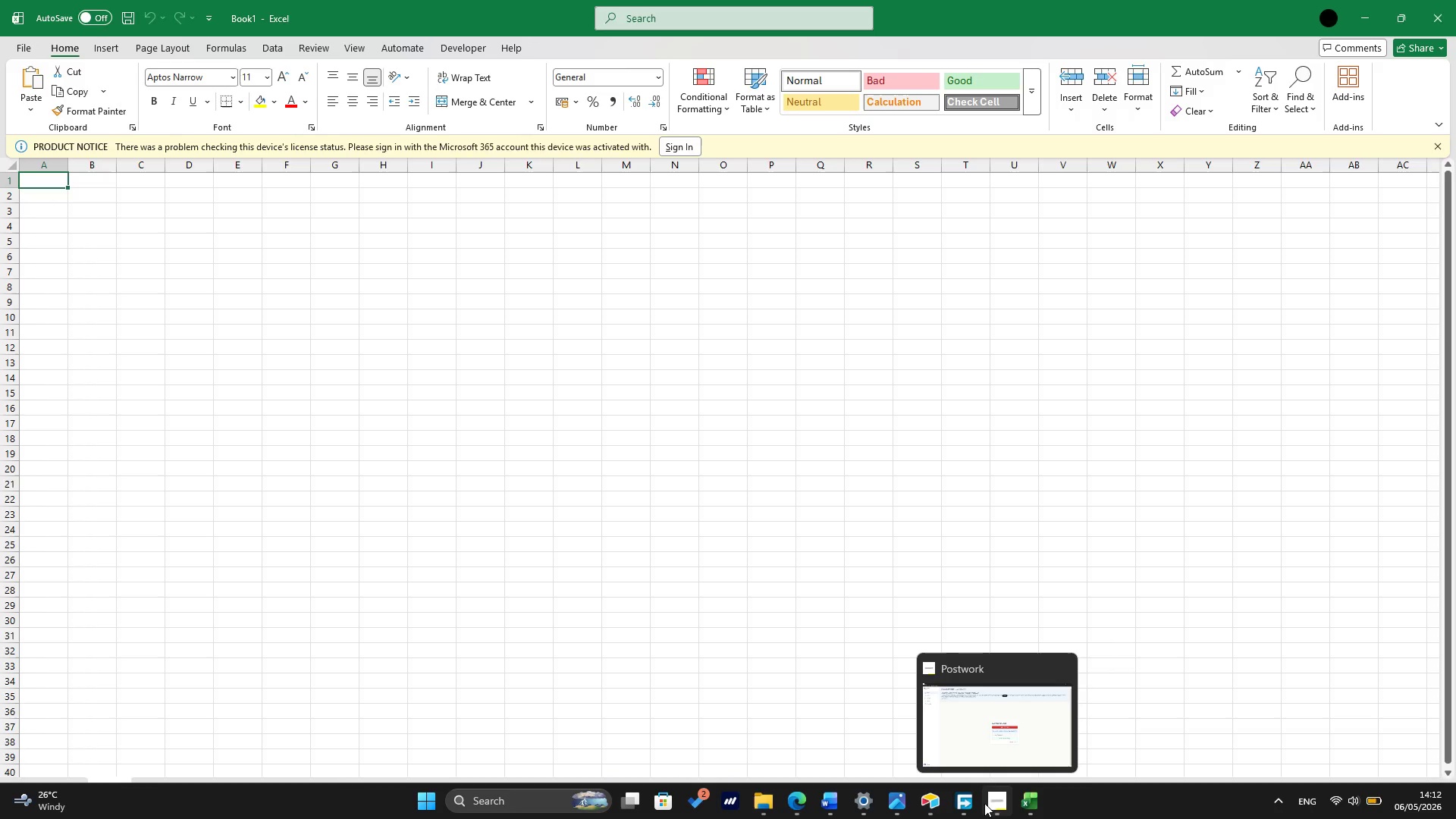 
wait(7.72)
 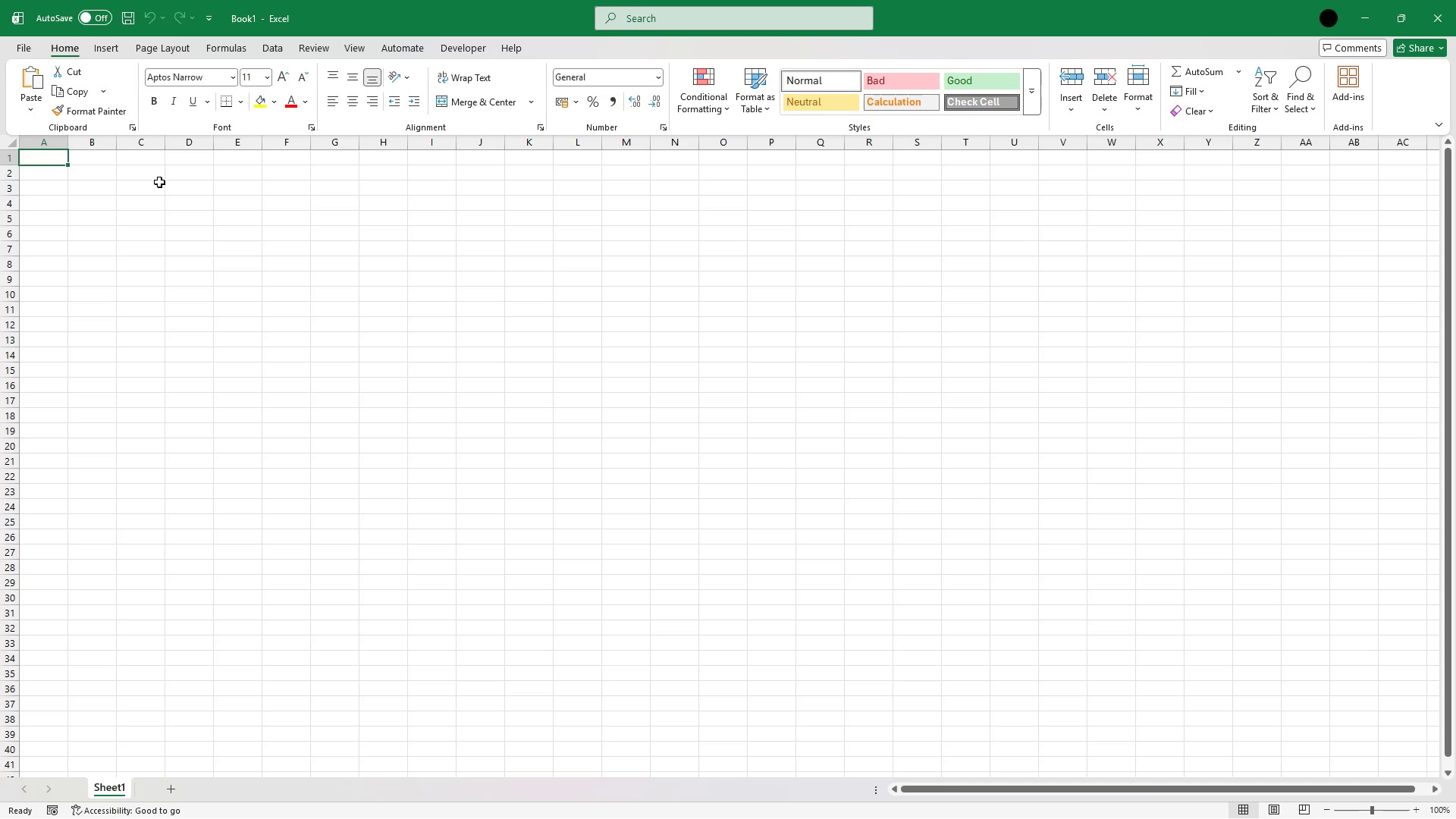 
left_click([987, 813])